 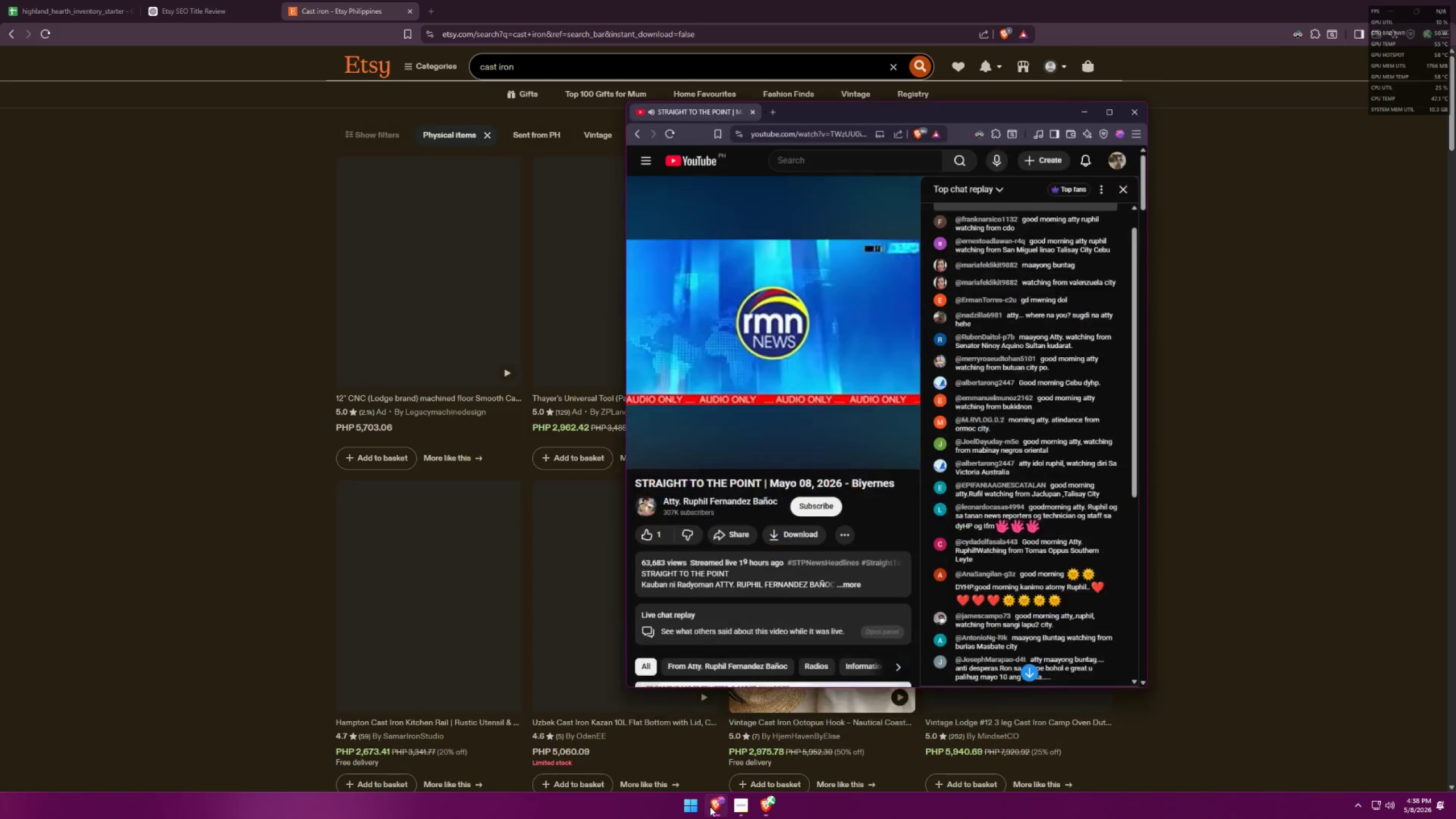 
left_click([718, 806])
 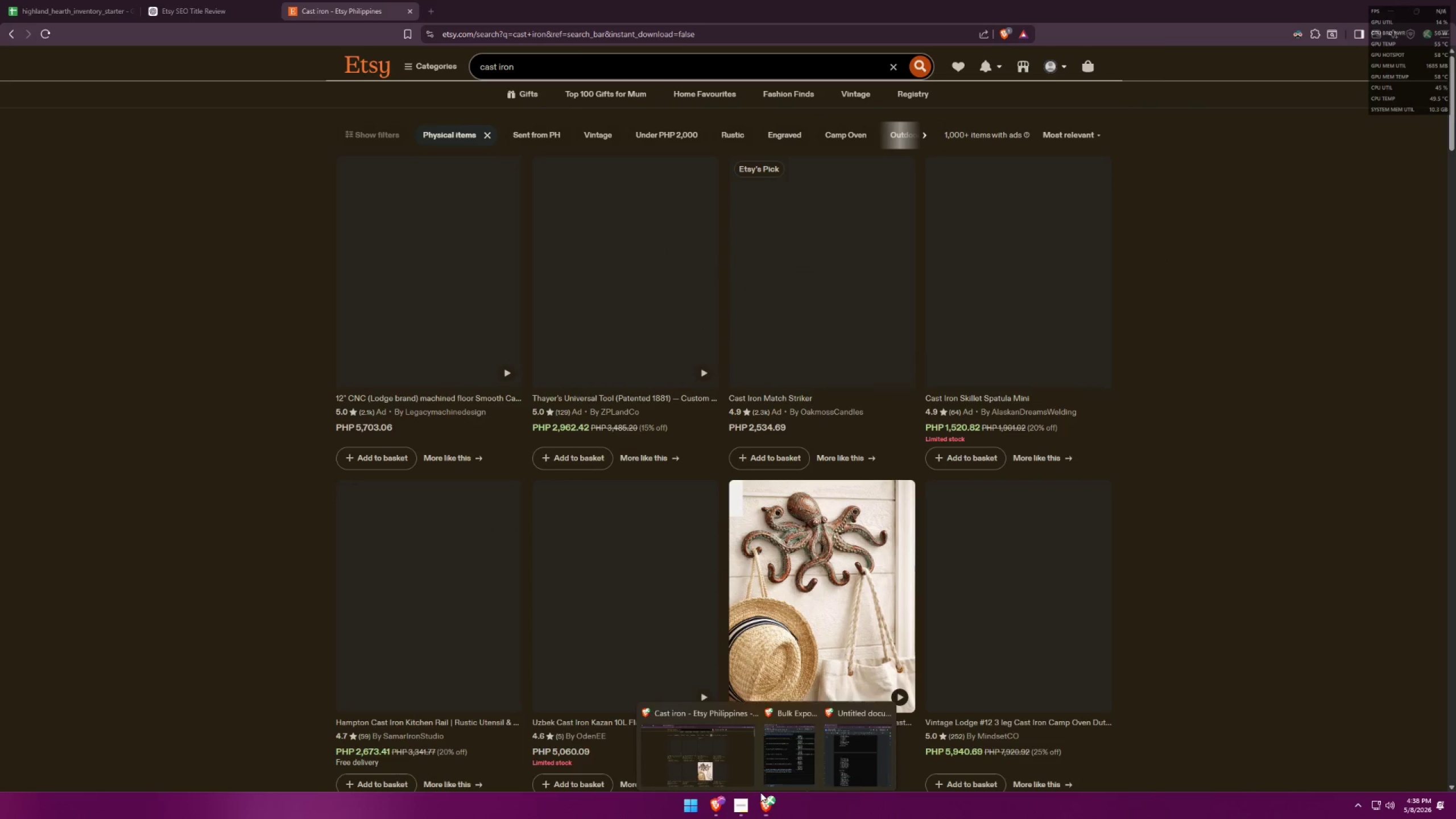 
triple_click([733, 758])
 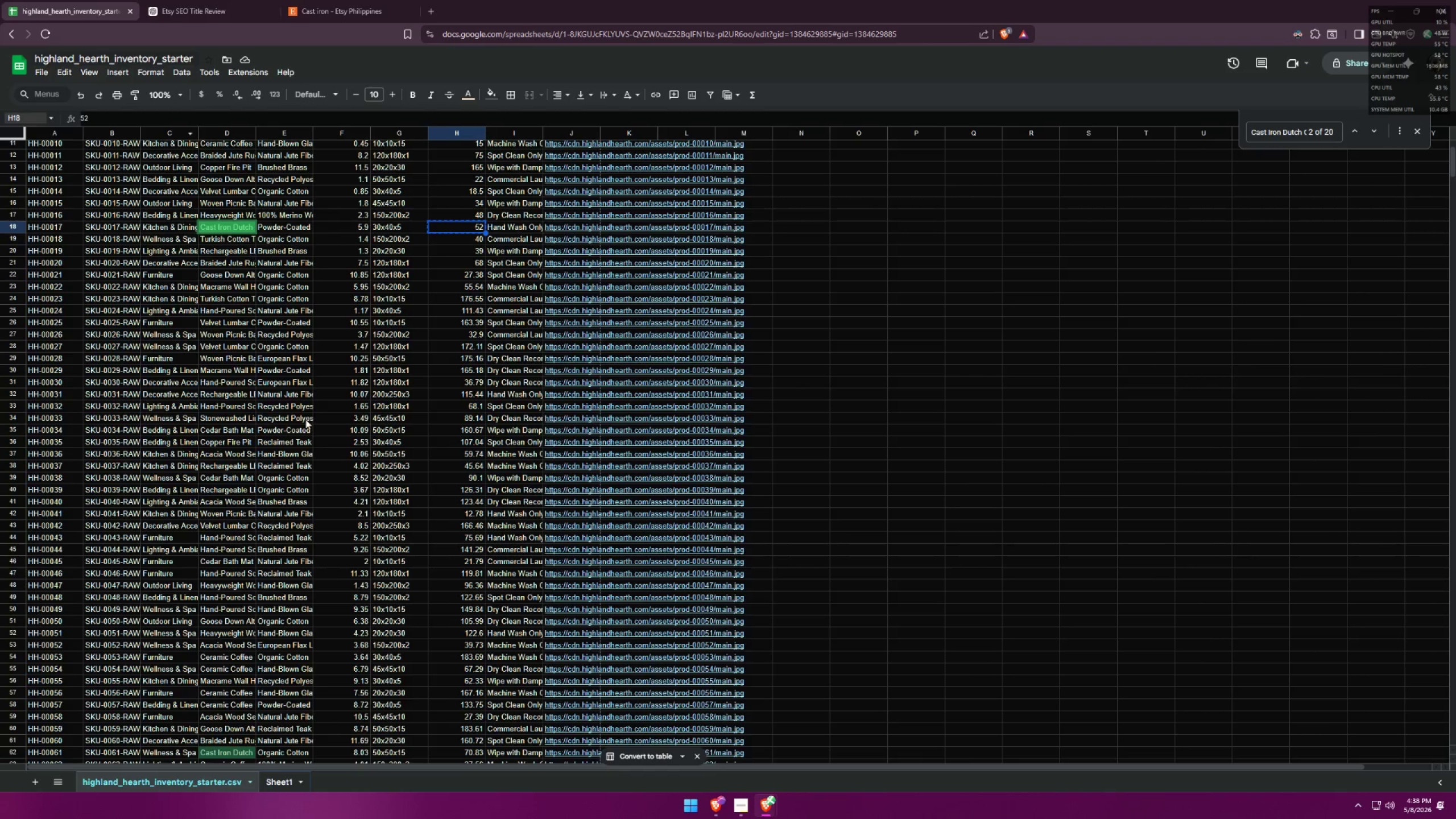 
left_click([280, 780])
 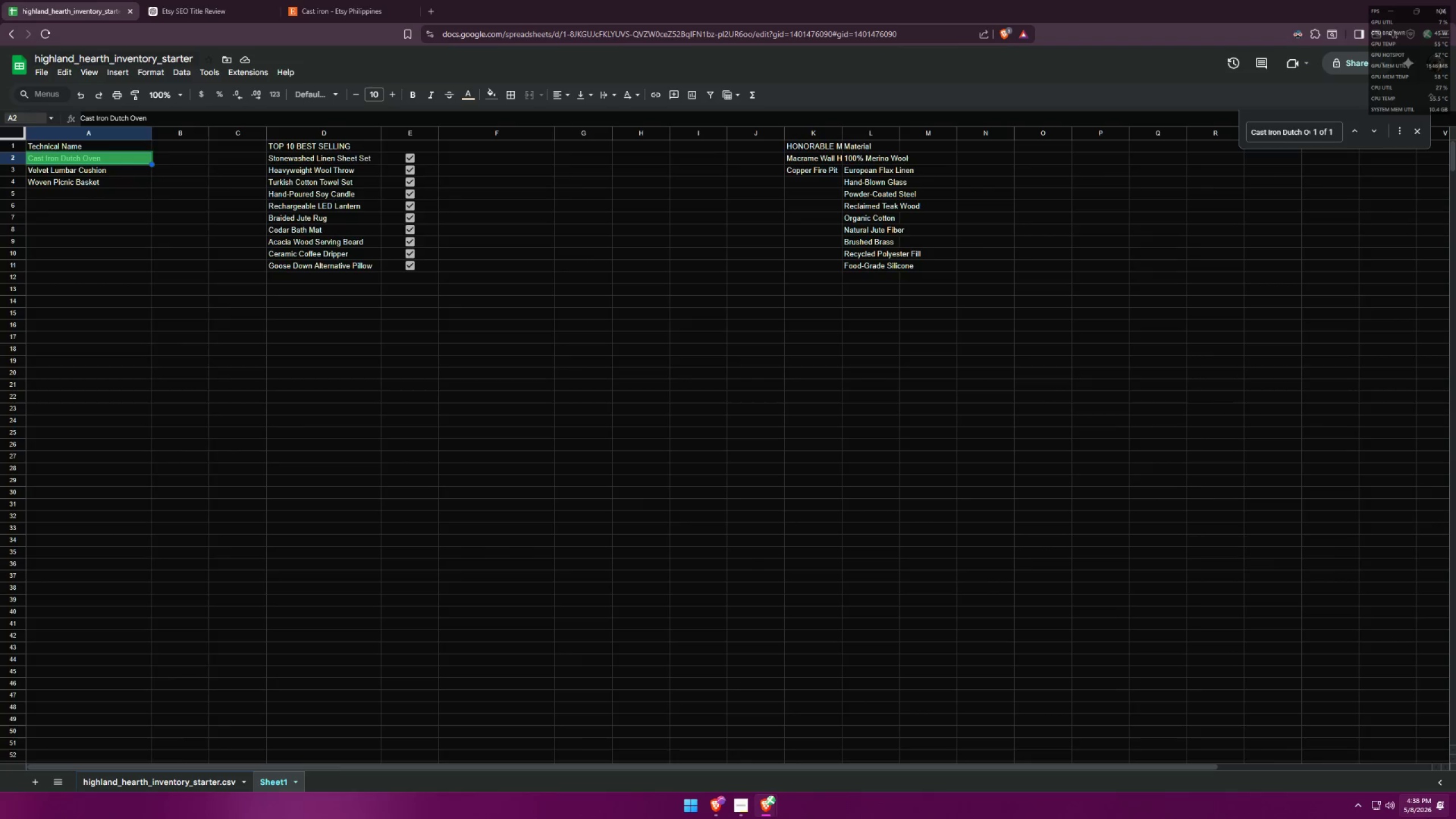 
left_click([1387, 798])
 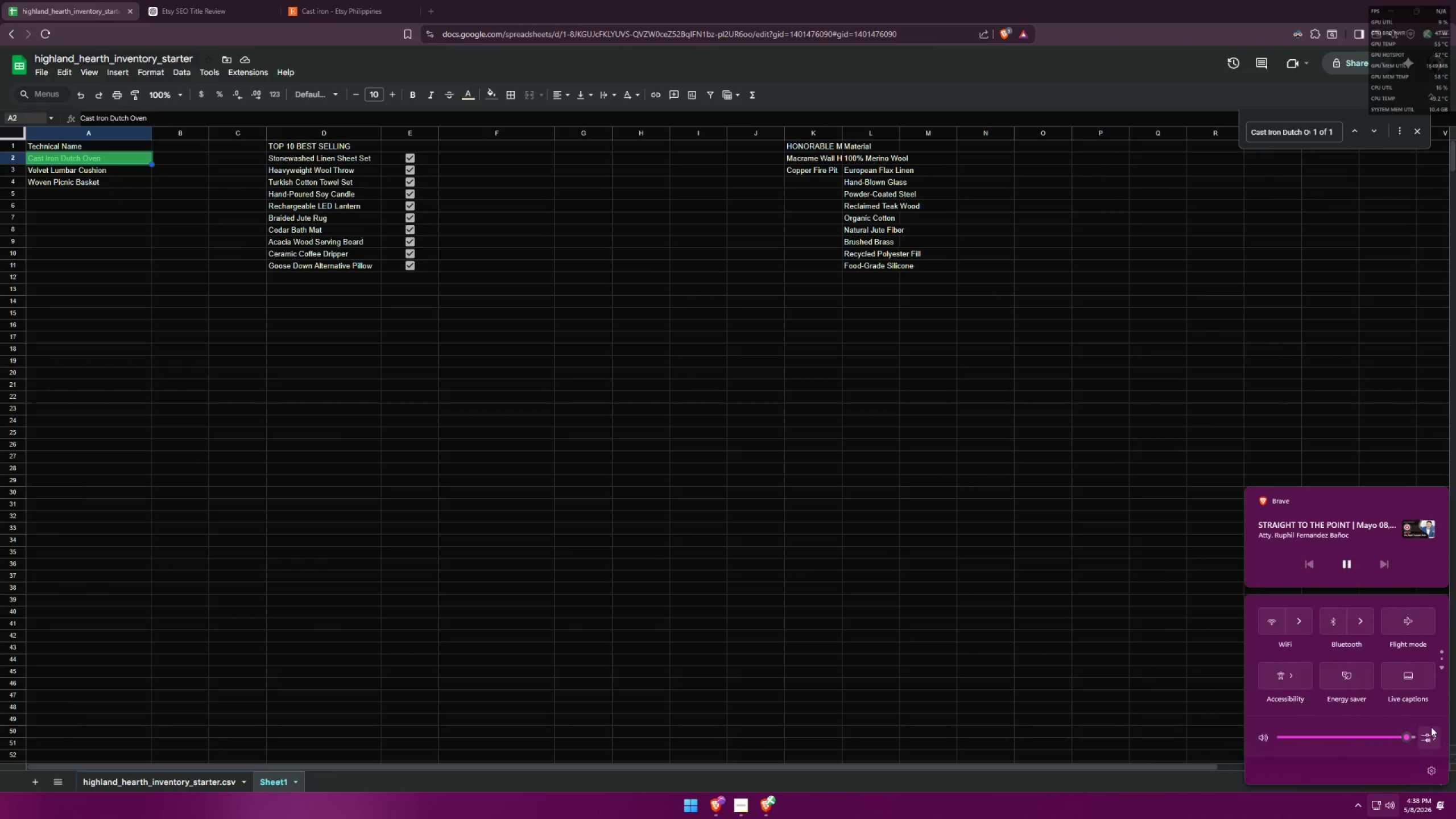 
left_click([1264, 740])
 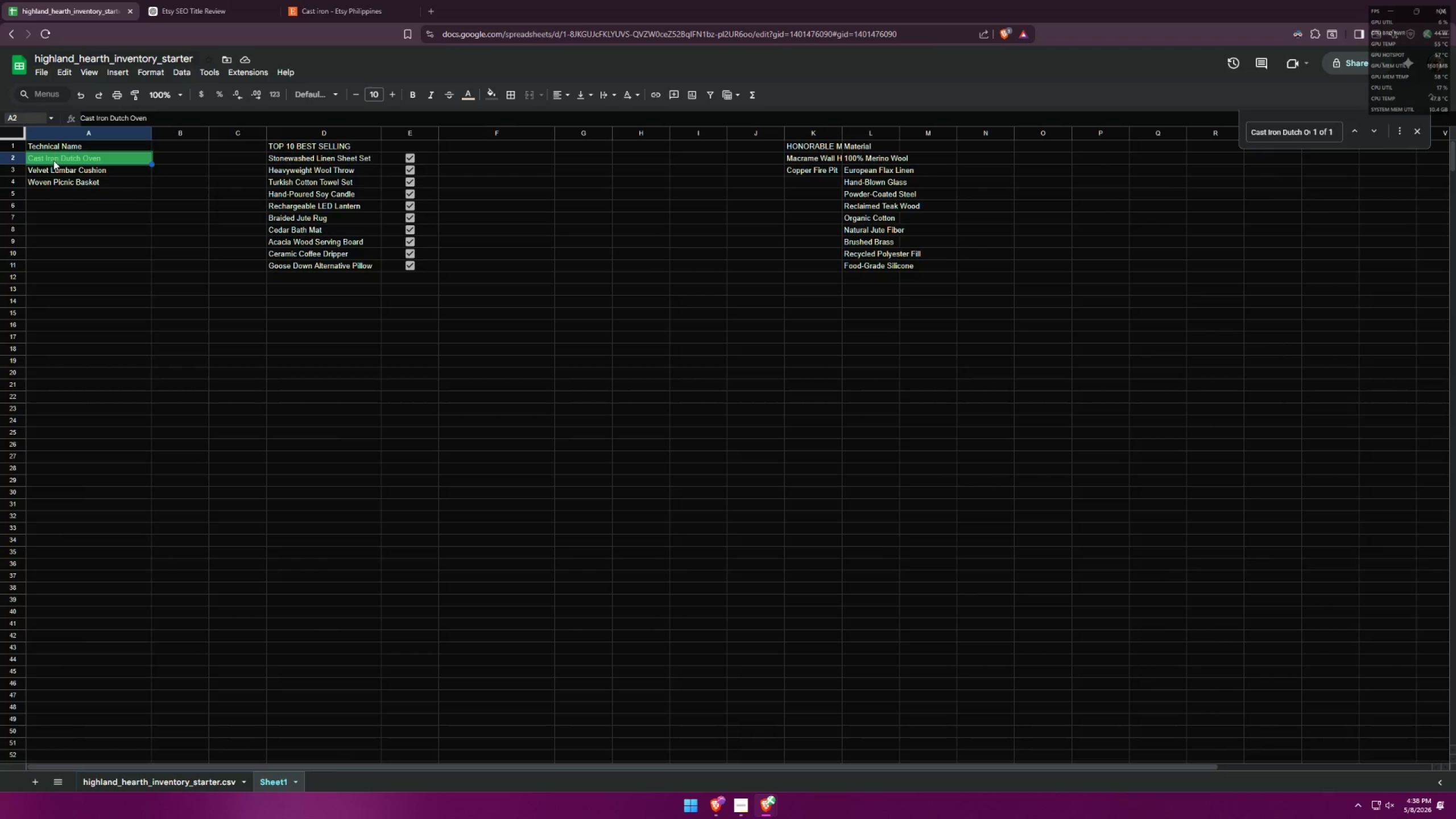 
key(Control+ControlLeft)
 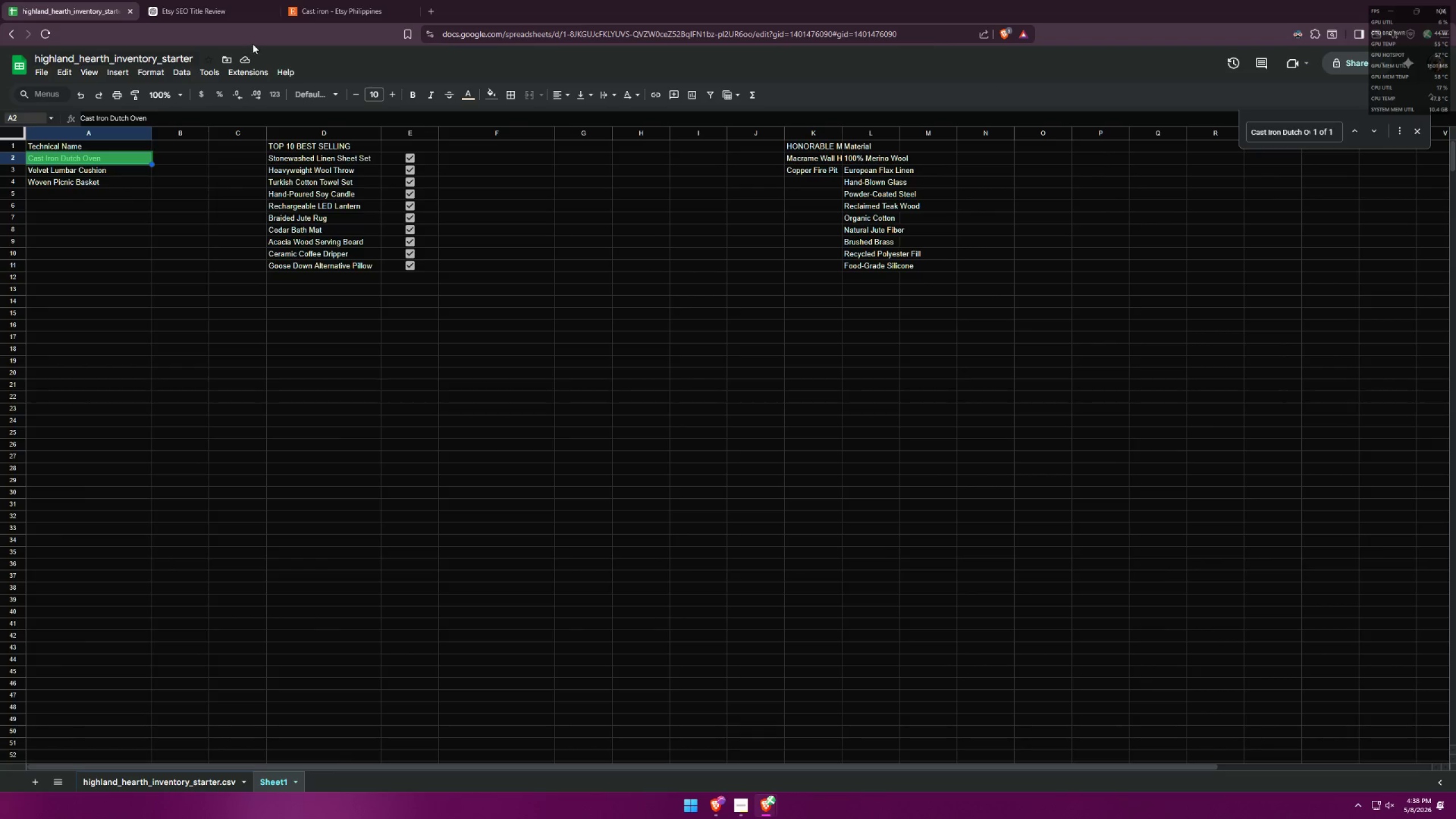 
key(Control+C)
 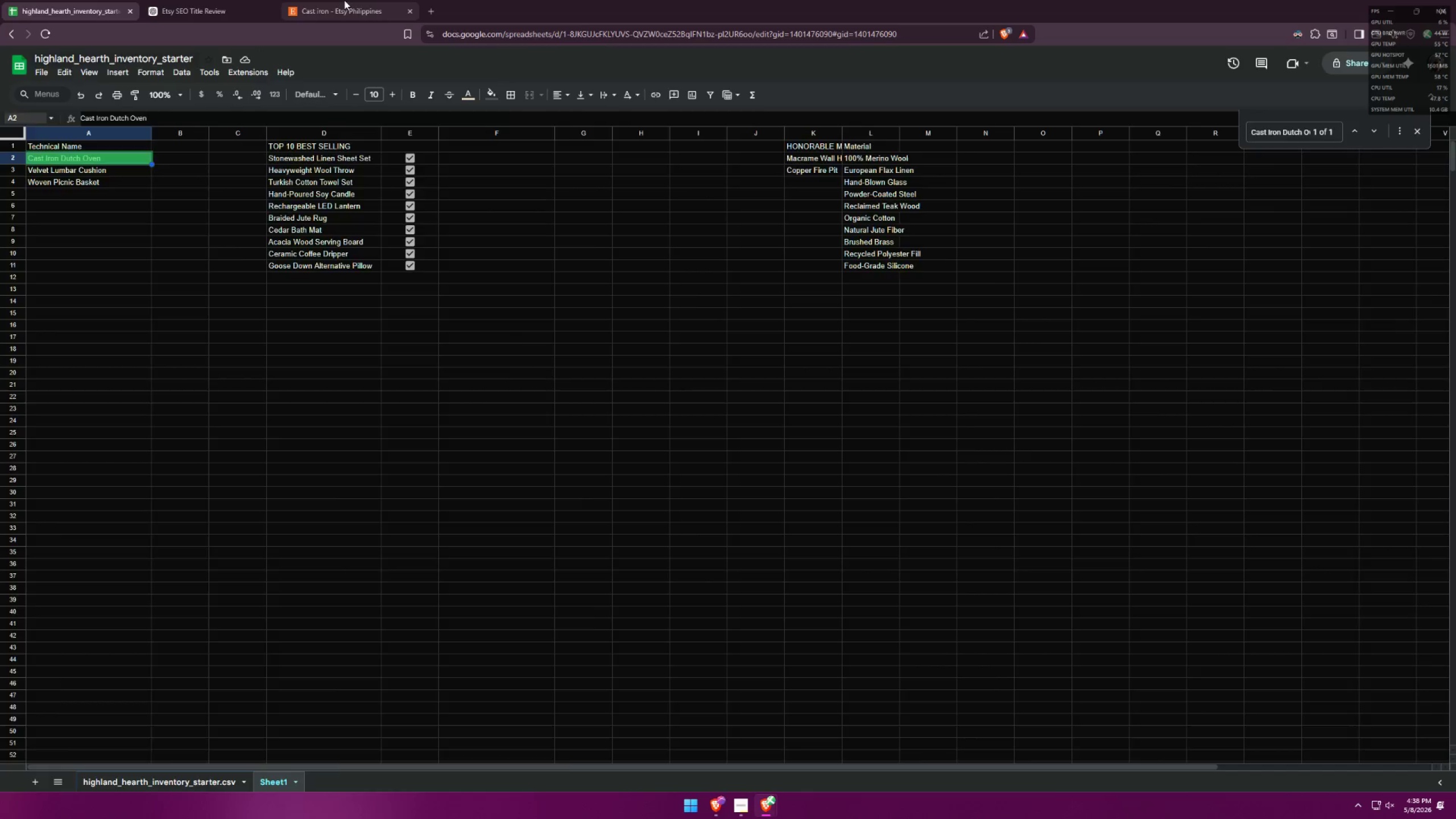 
left_click_drag(start_coordinate=[347, 0], to_coordinate=[344, 0])
 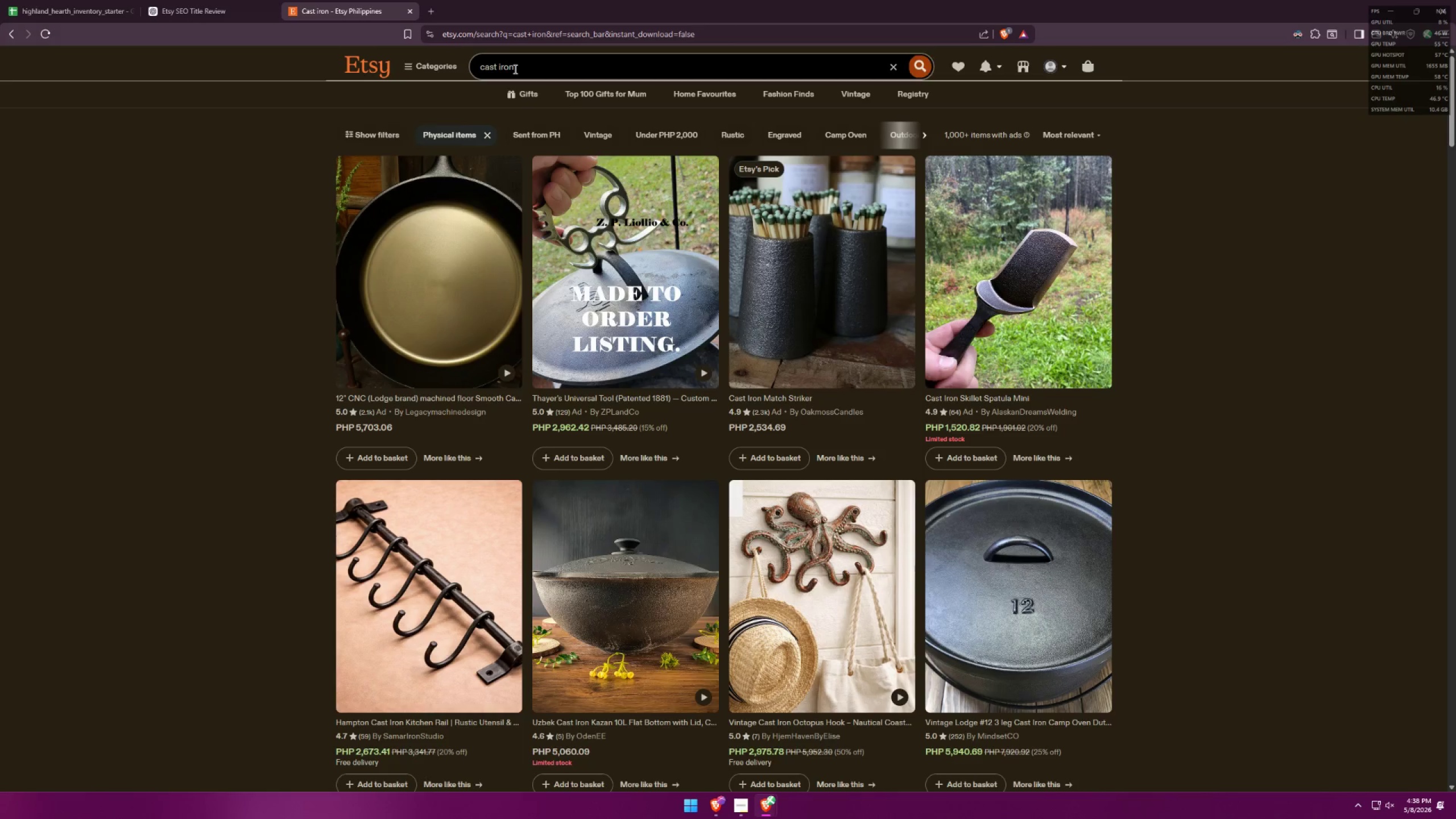 
left_click_drag(start_coordinate=[538, 66], to_coordinate=[412, 58])
 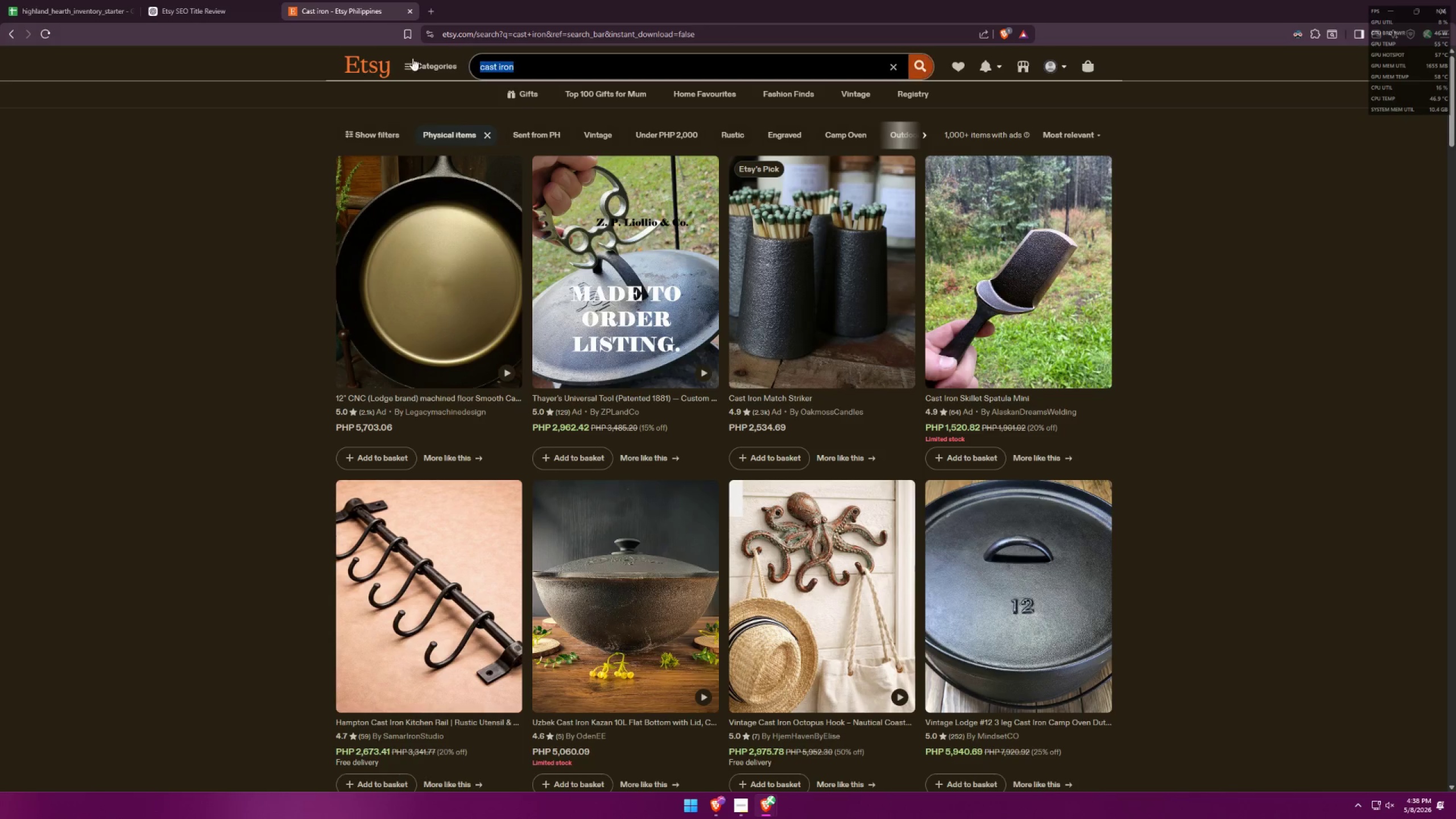 
key(Control+ControlLeft)
 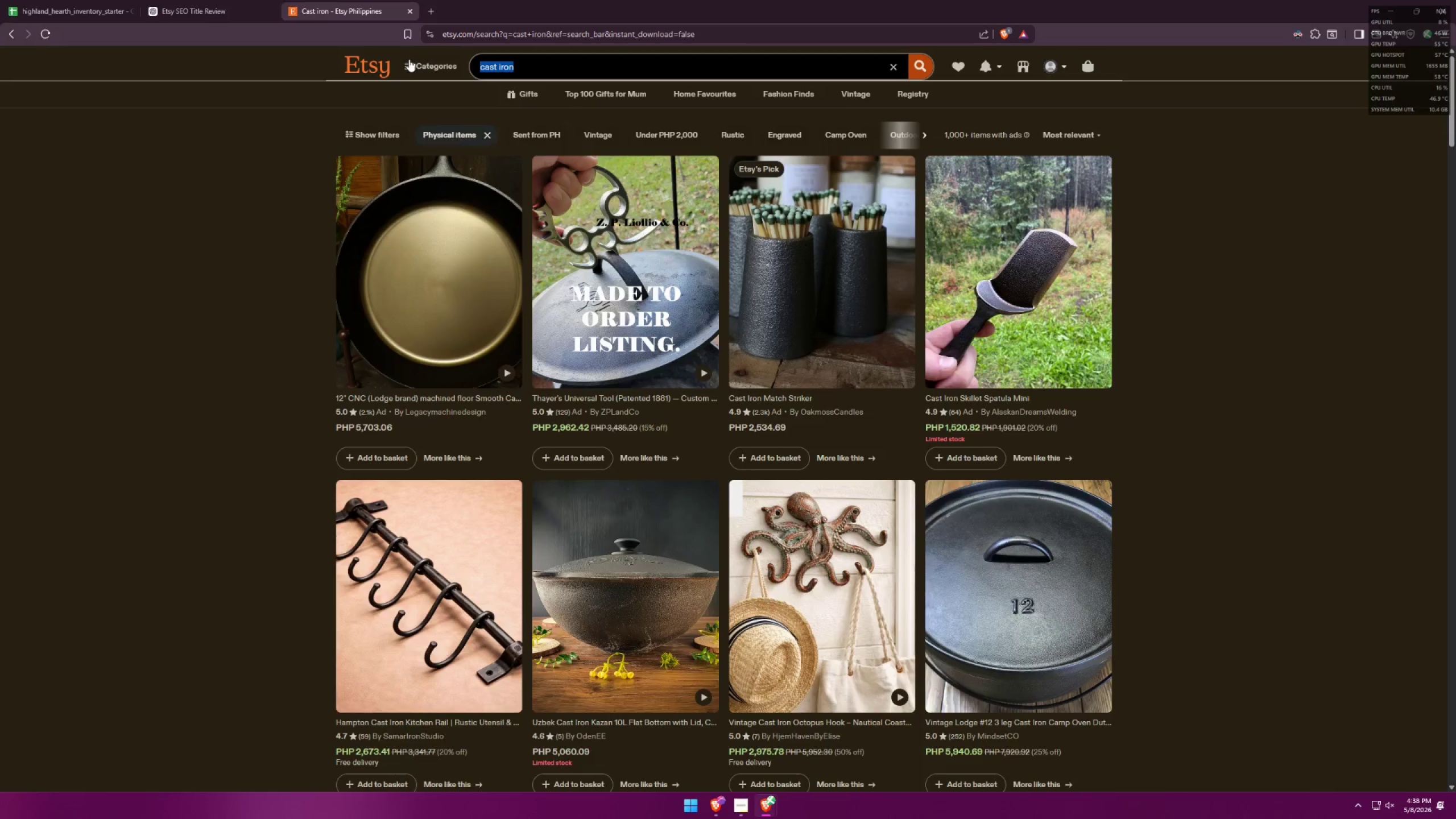 
key(Control+V)
 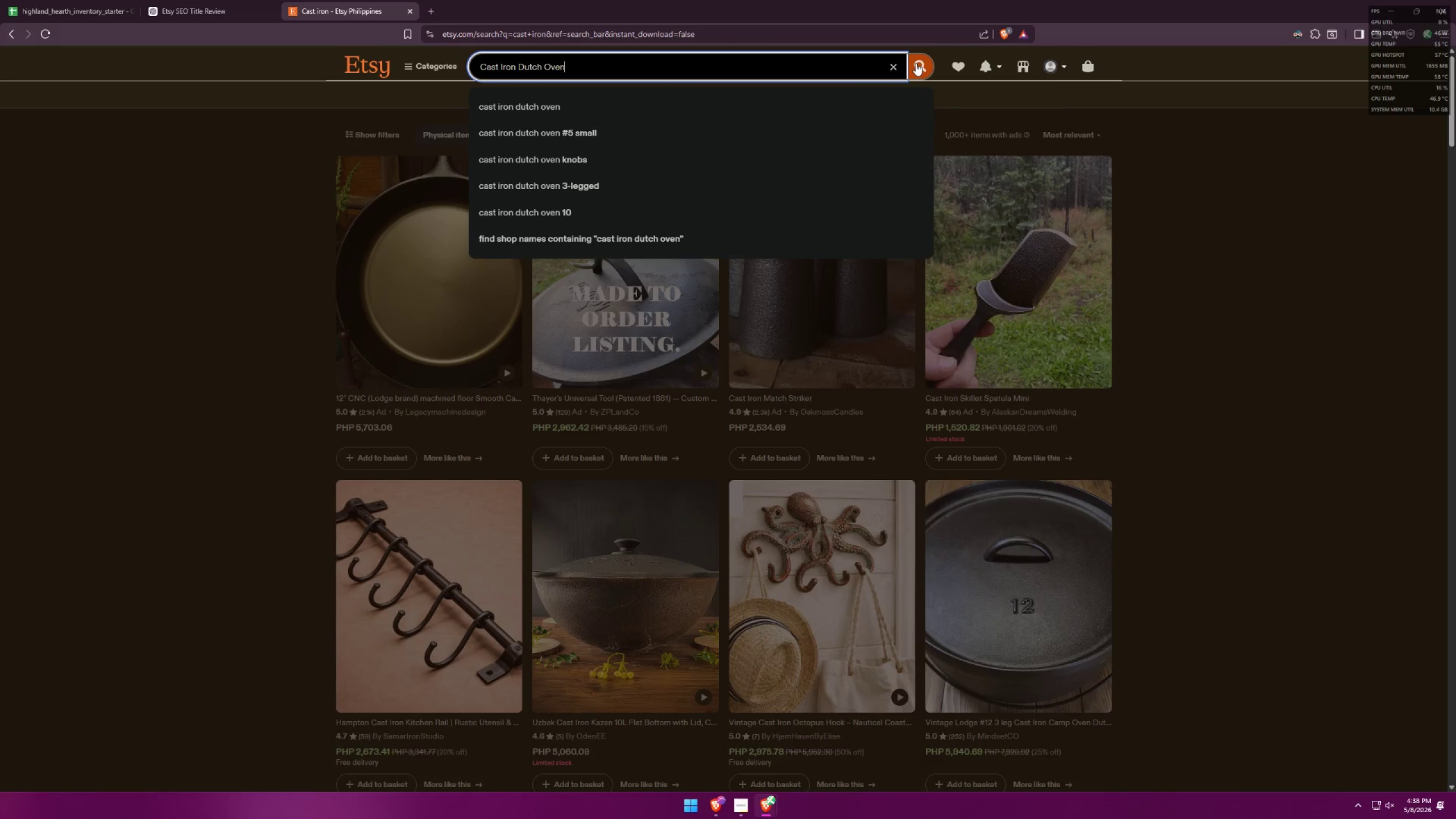 
left_click([916, 63])
 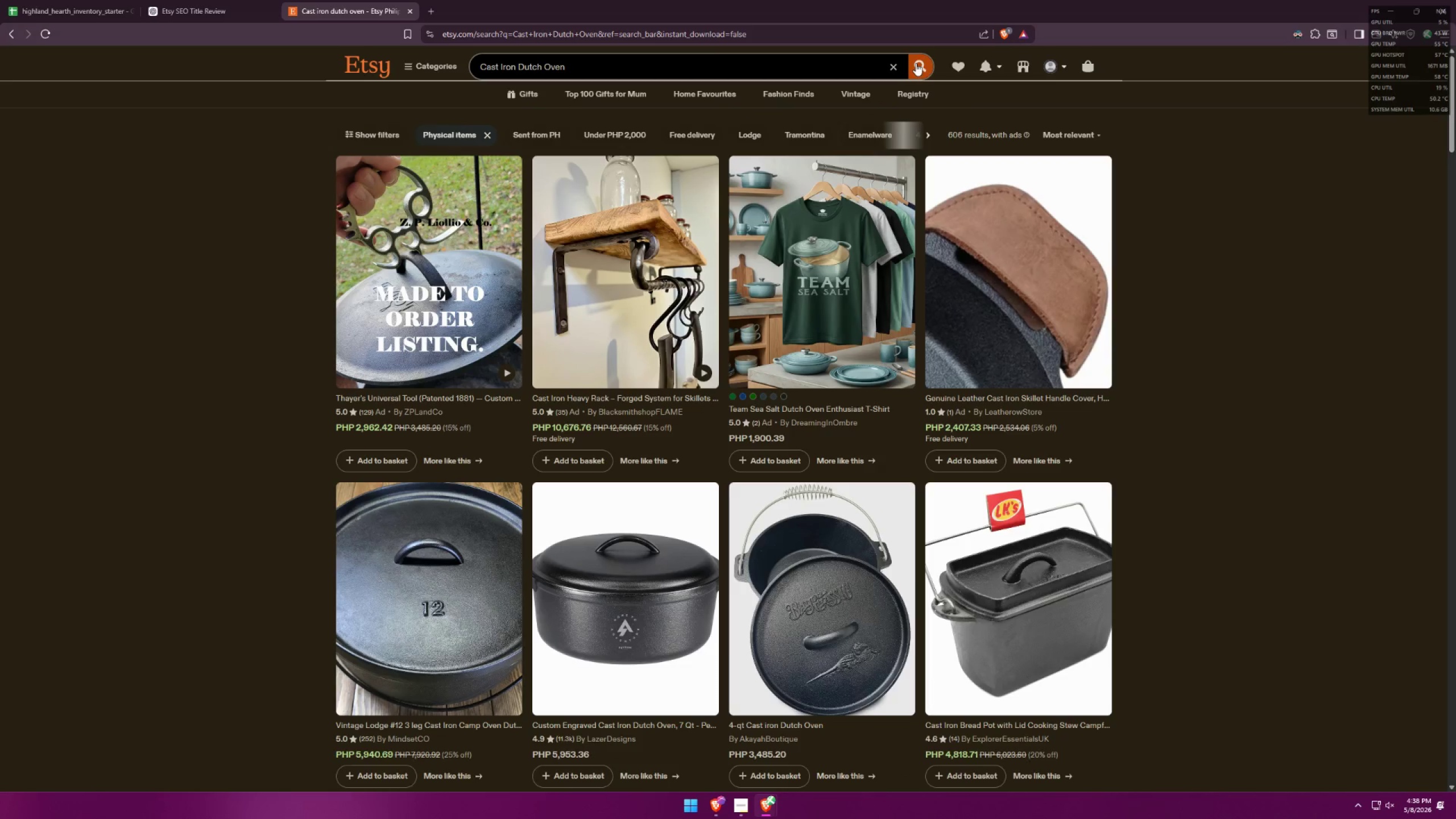 
wait(9.36)
 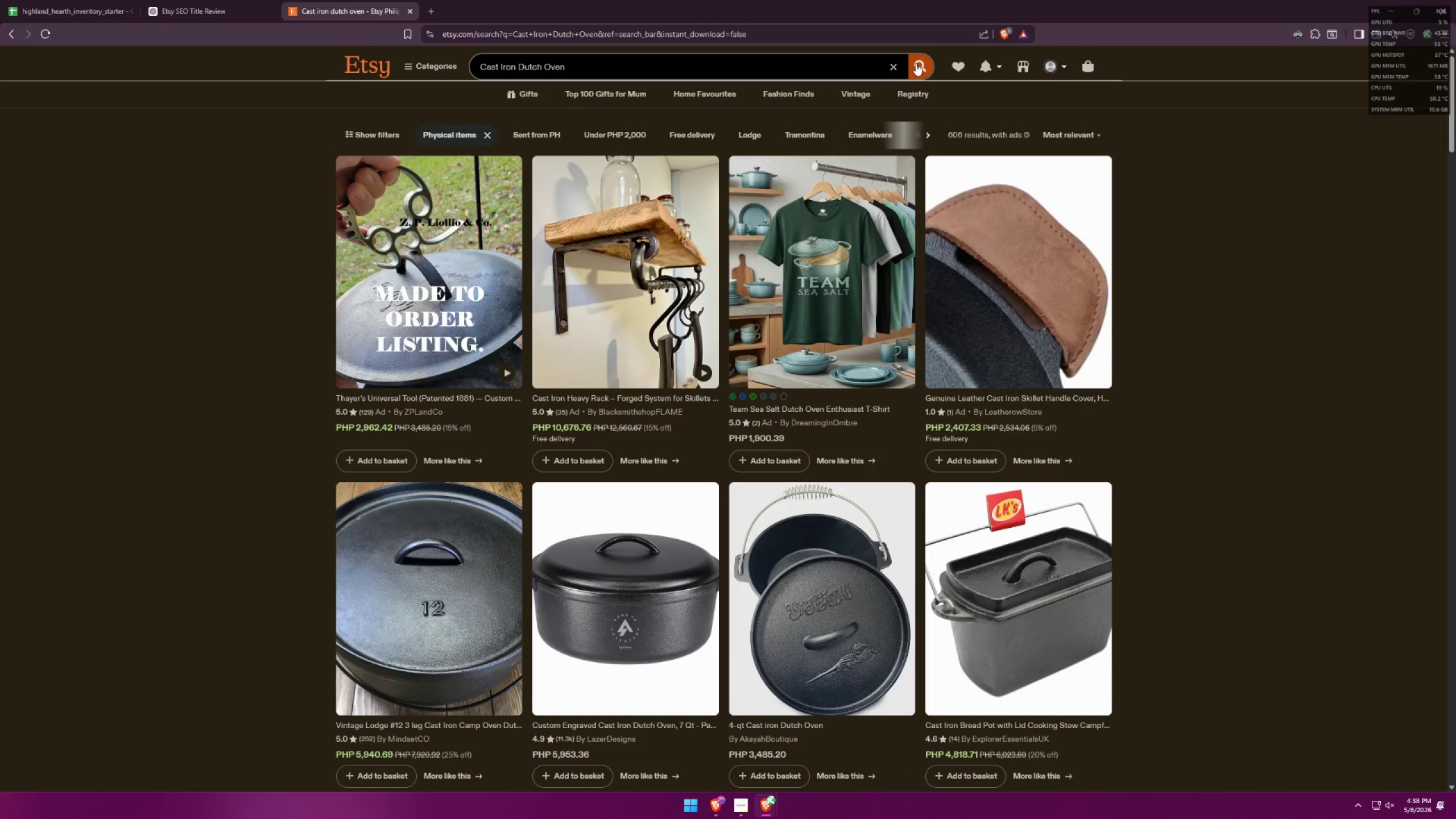 
left_click([631, 616])
 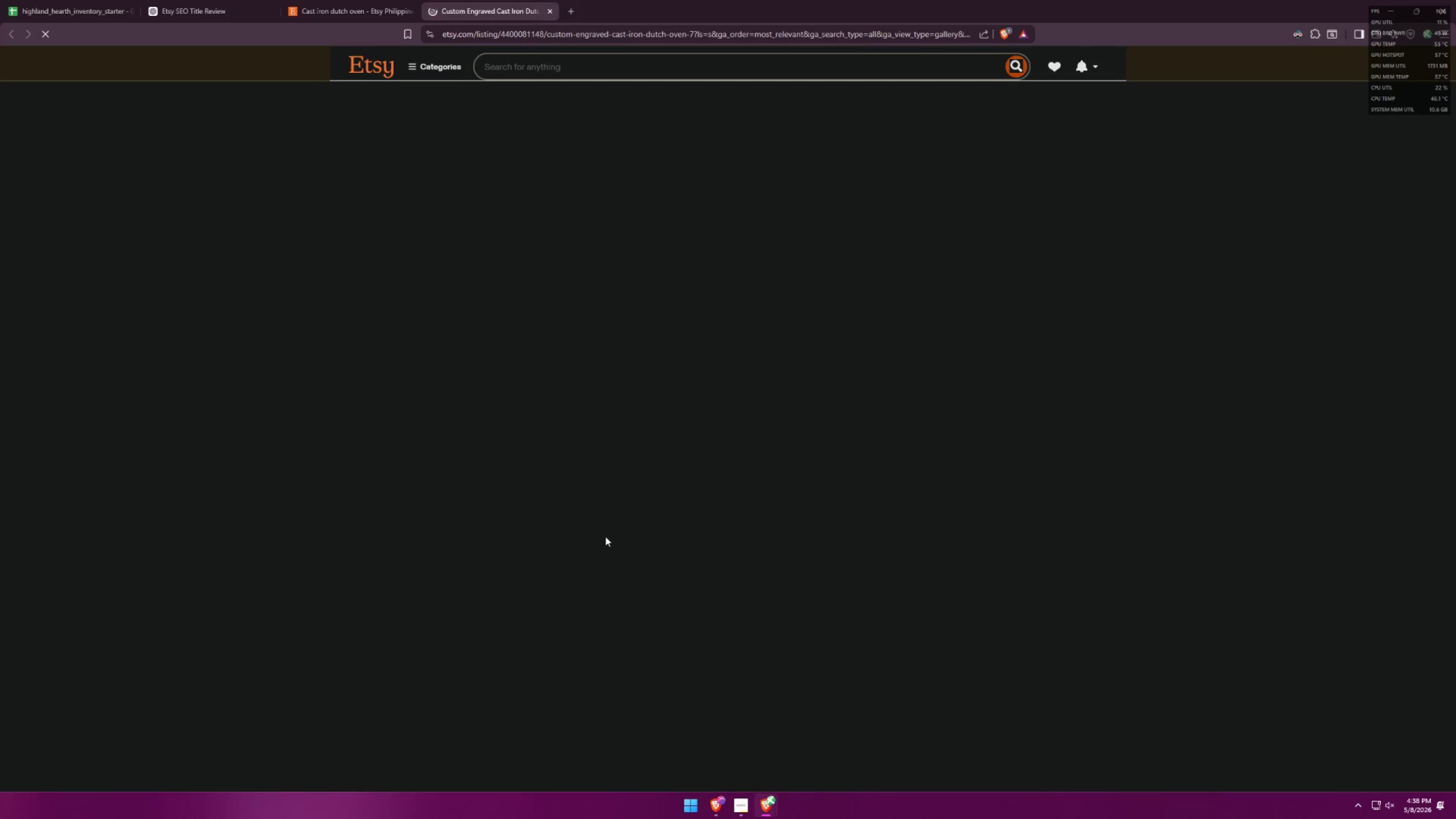 
key(Alt+AltLeft)
 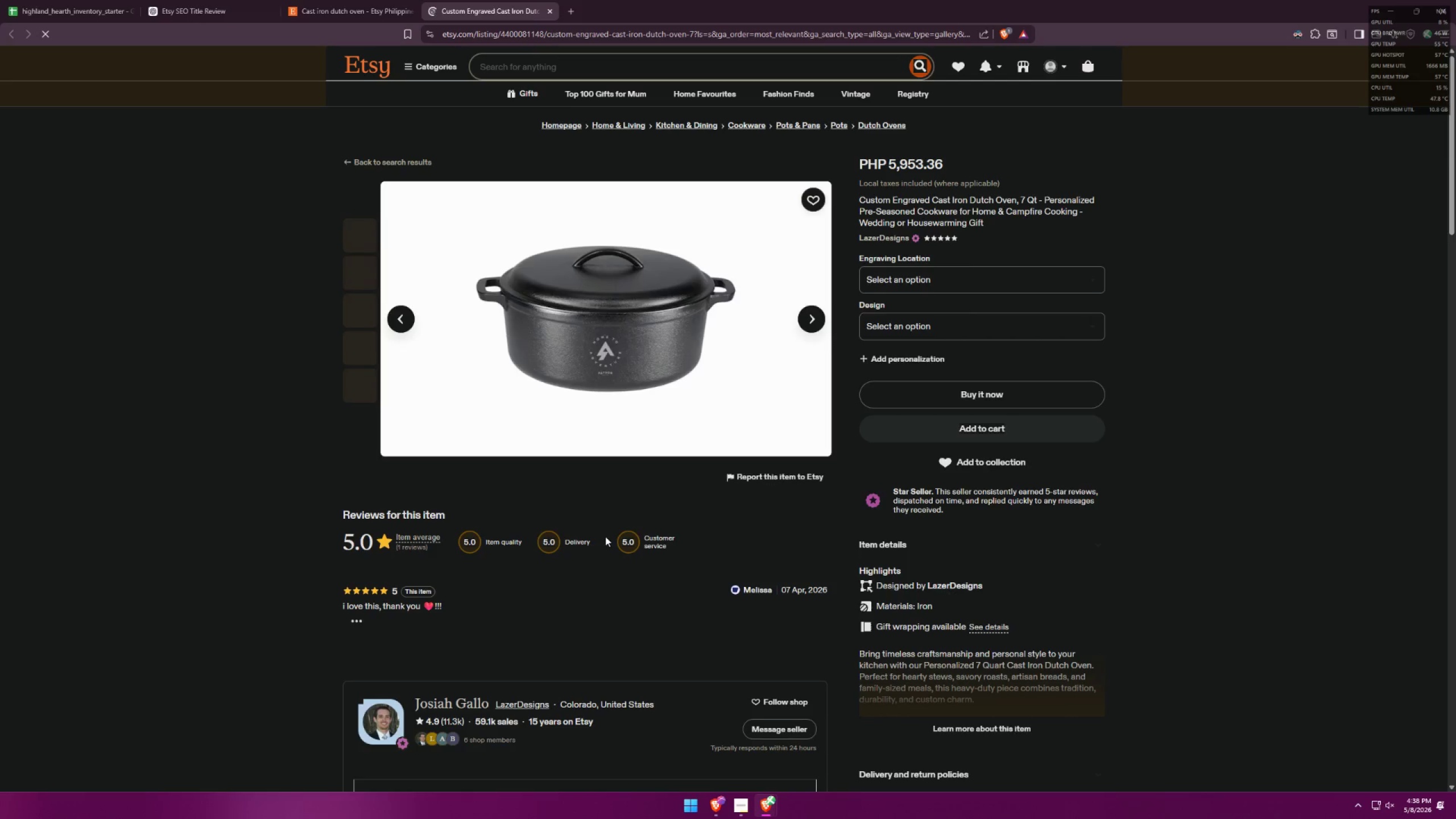 
key(Alt+Tab)
 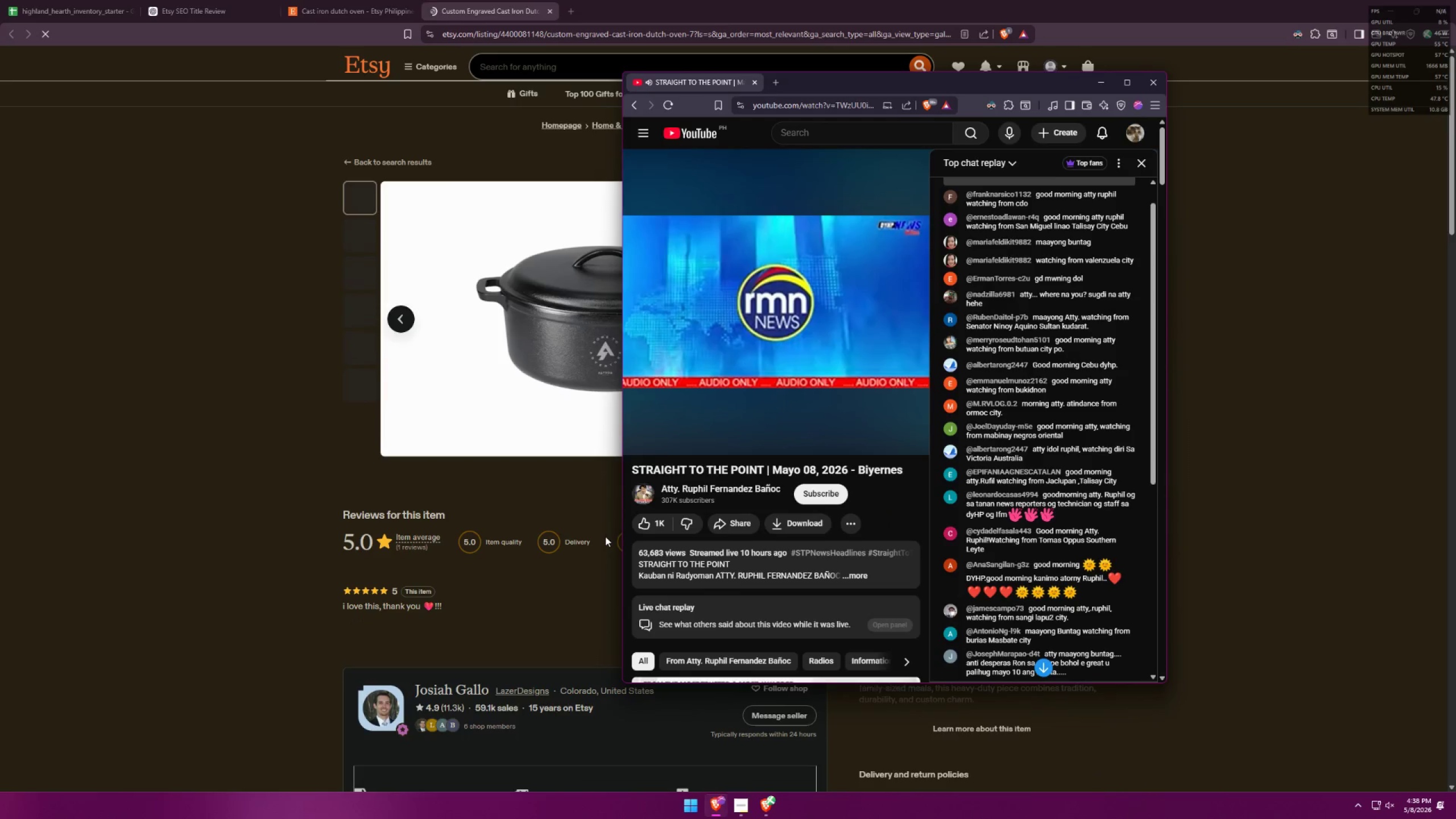 
key(Alt+AltLeft)
 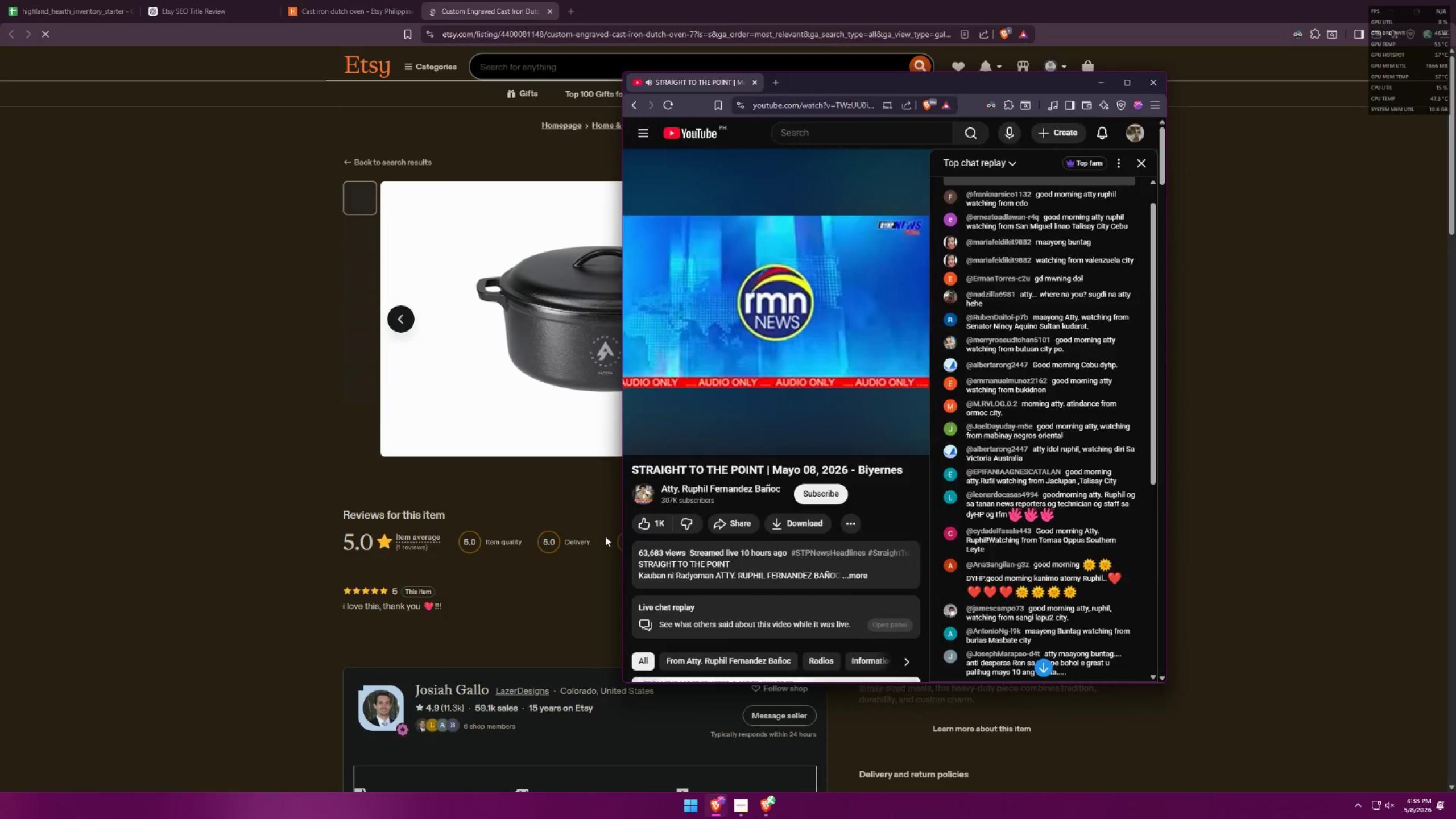 
key(Alt+Tab)
 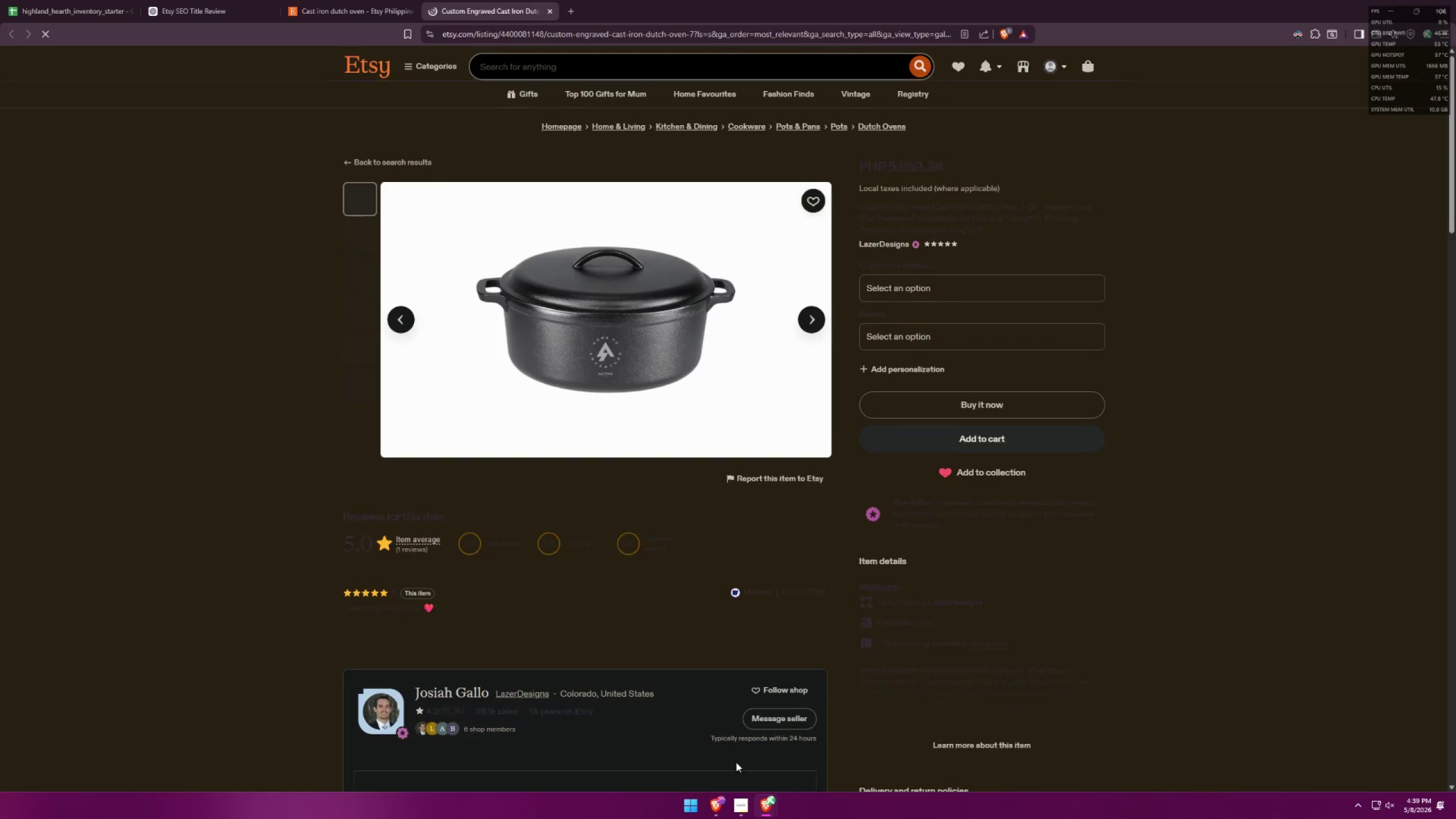 
left_click([762, 797])
 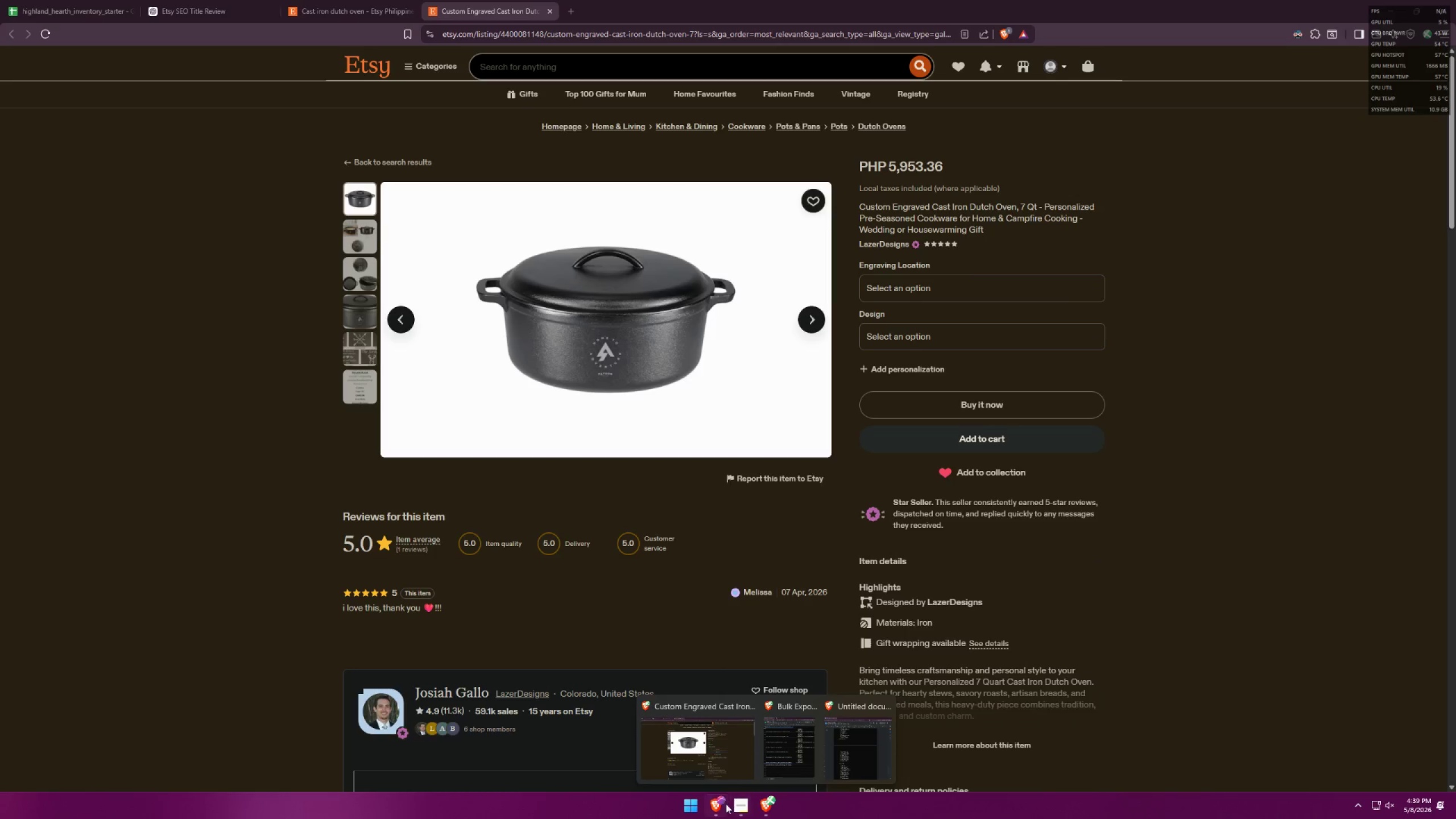 
wait(7.36)
 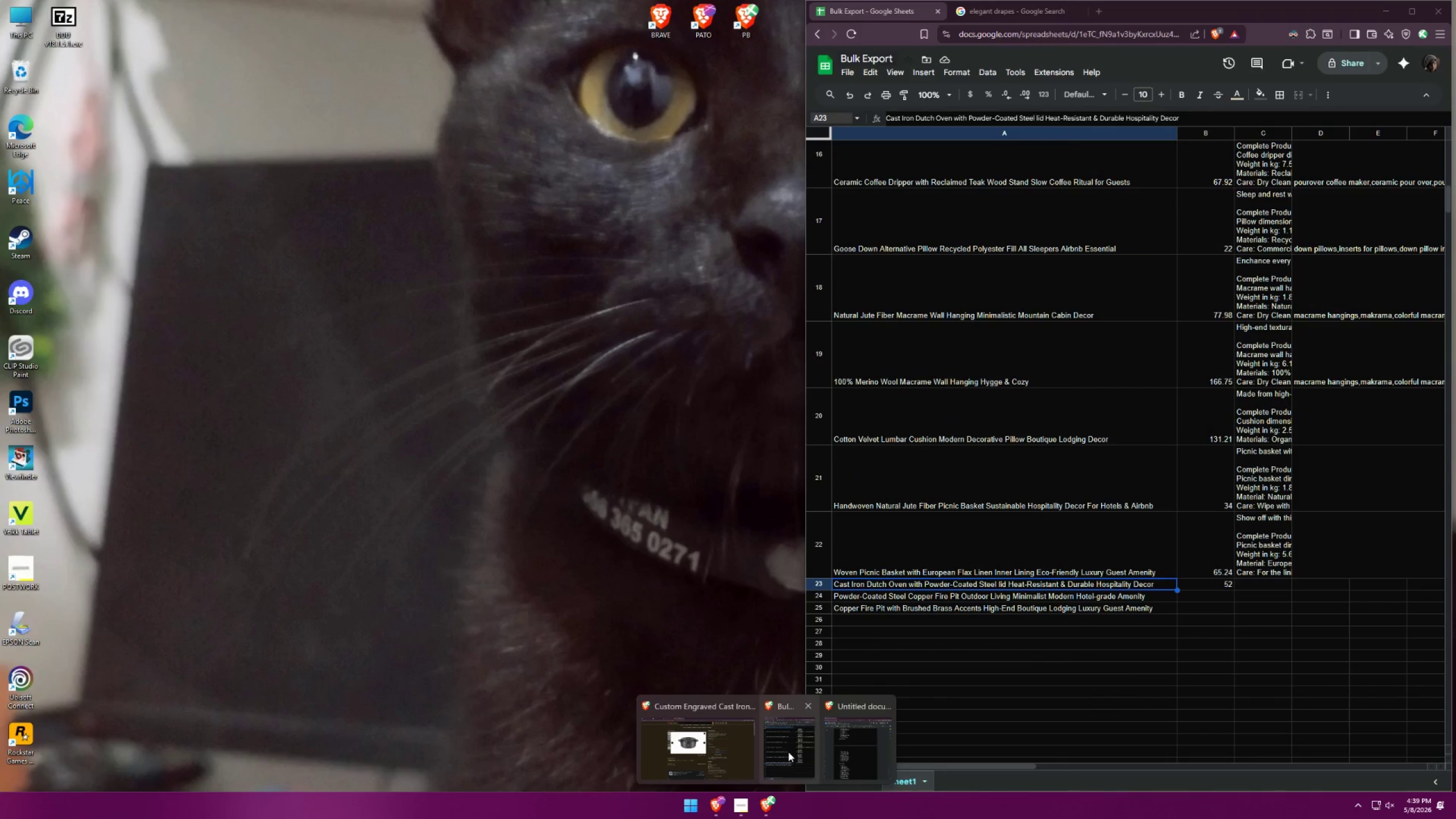 
left_click([971, 739])
 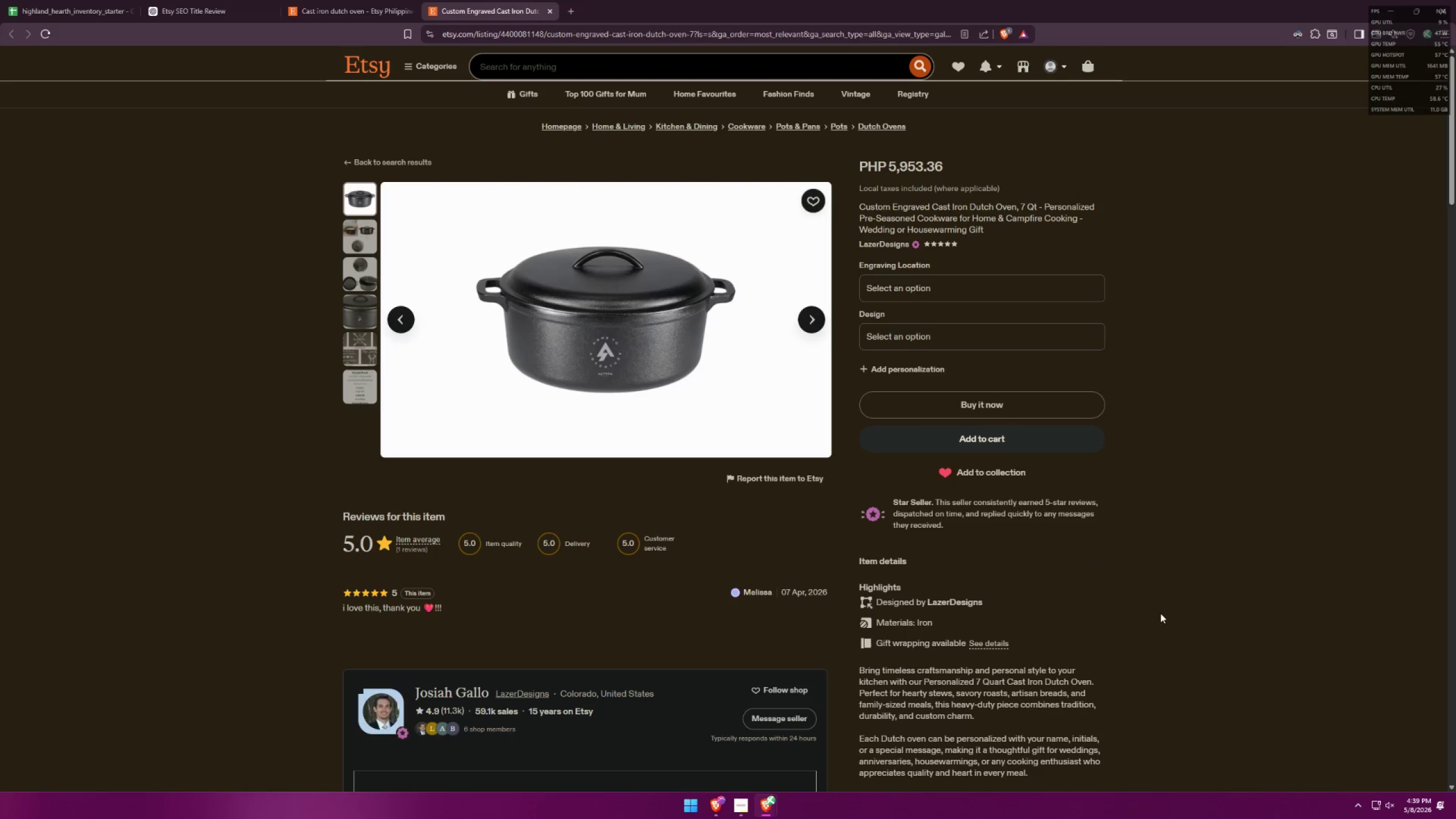 
scroll: coordinate [1155, 595], scroll_direction: up, amount: 3.0
 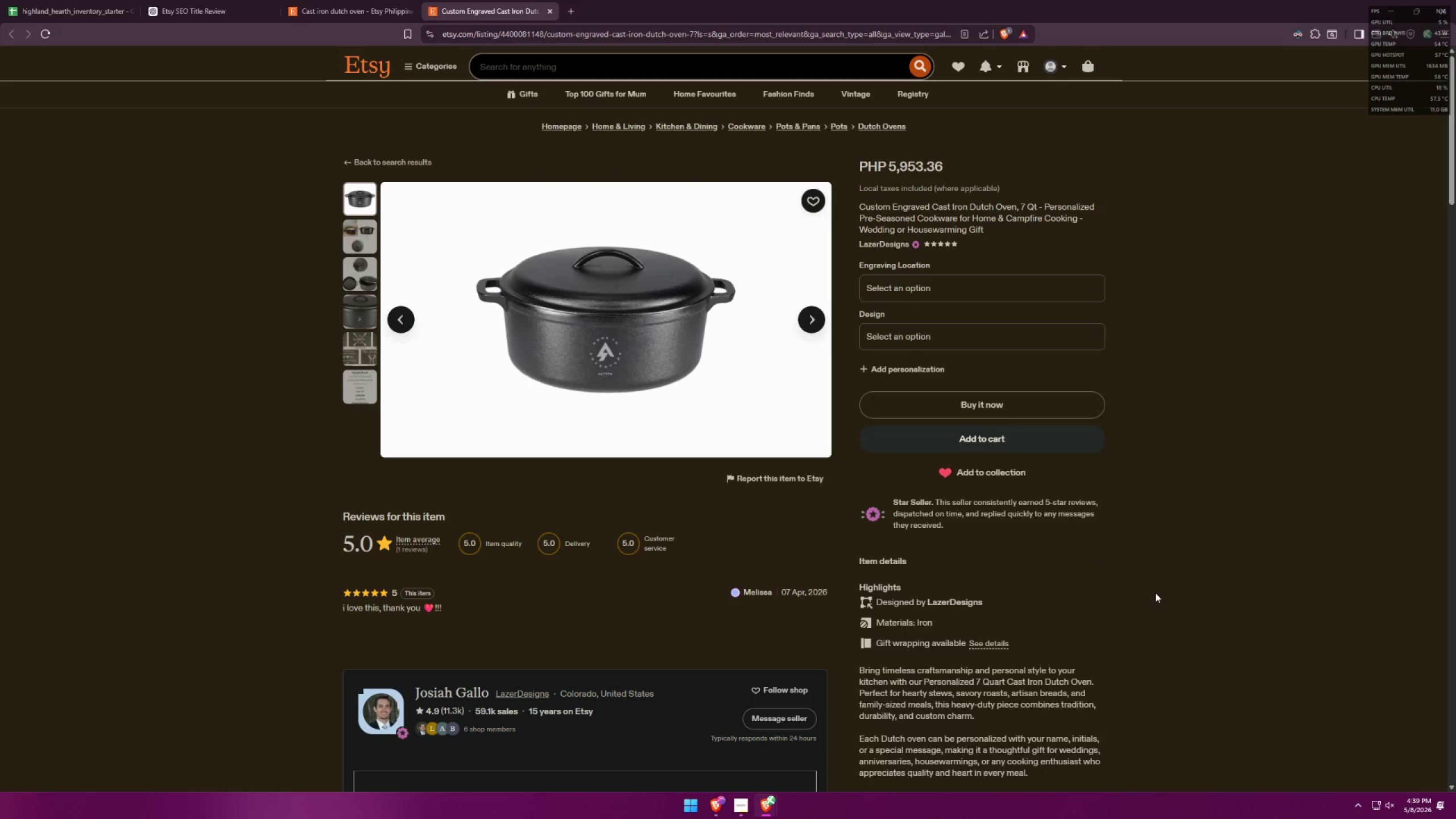 
scroll: coordinate [1163, 544], scroll_direction: down, amount: 43.0
 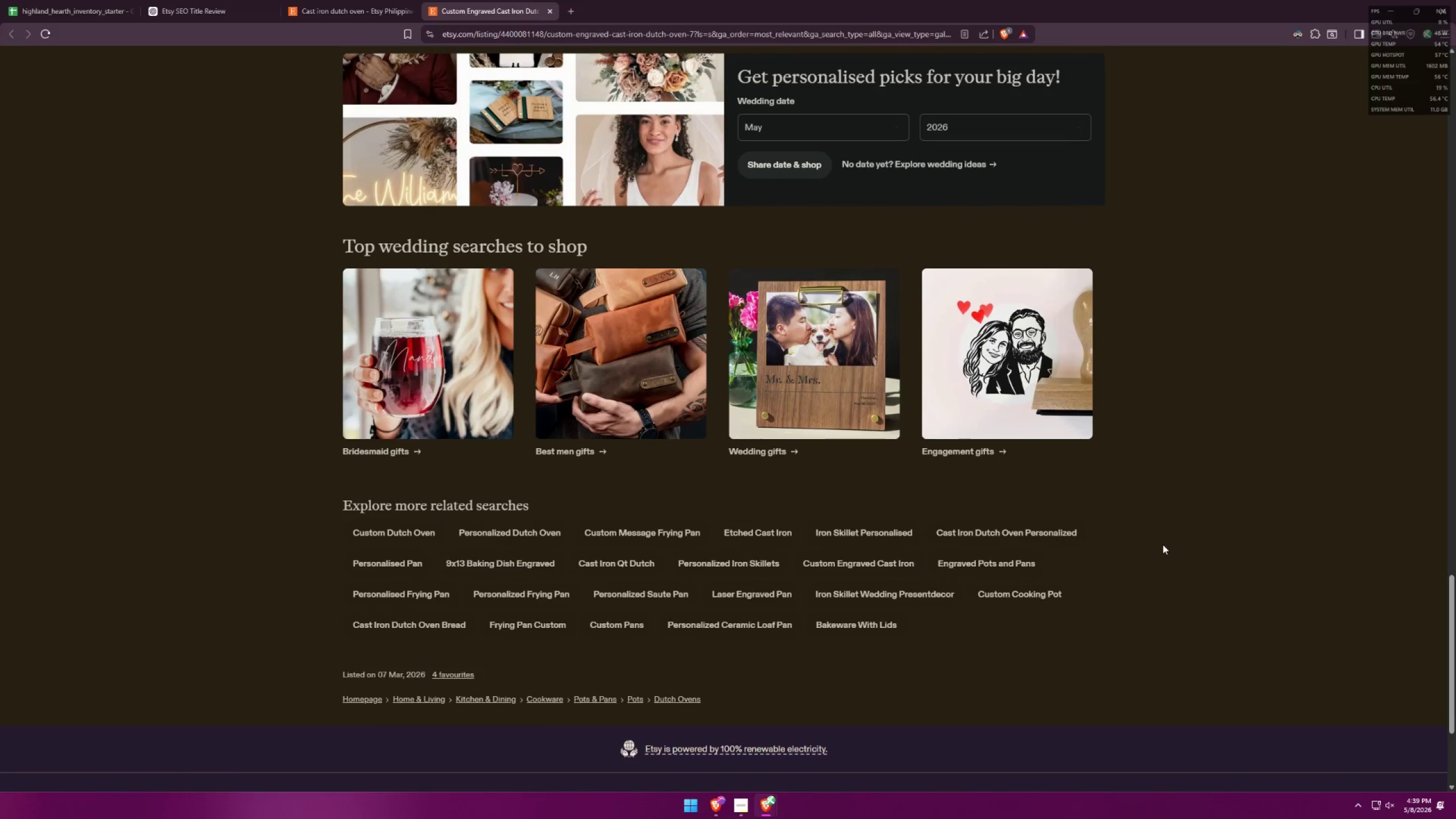 
key(Alt+AltLeft)
 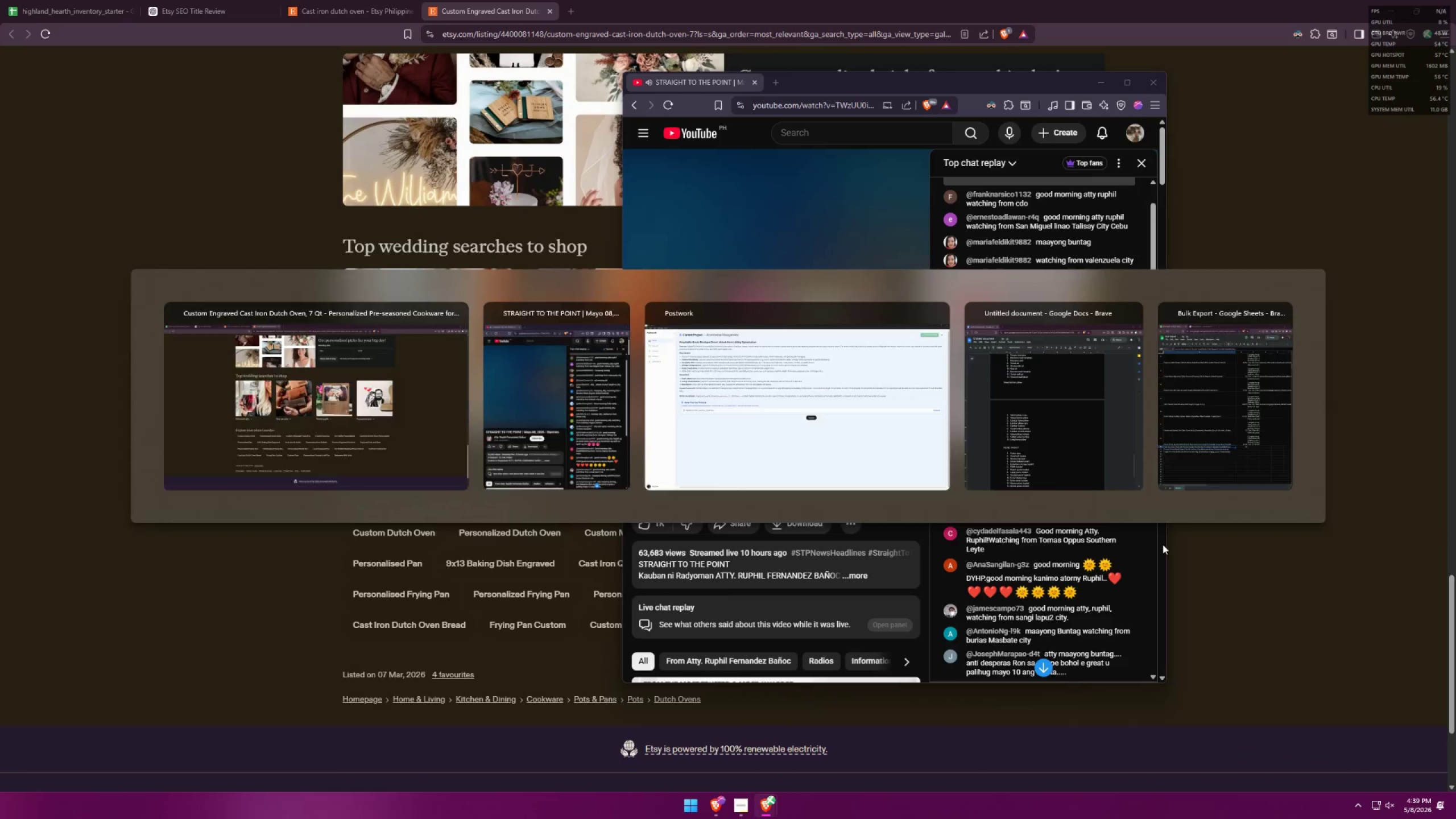 
key(Alt+Tab)
 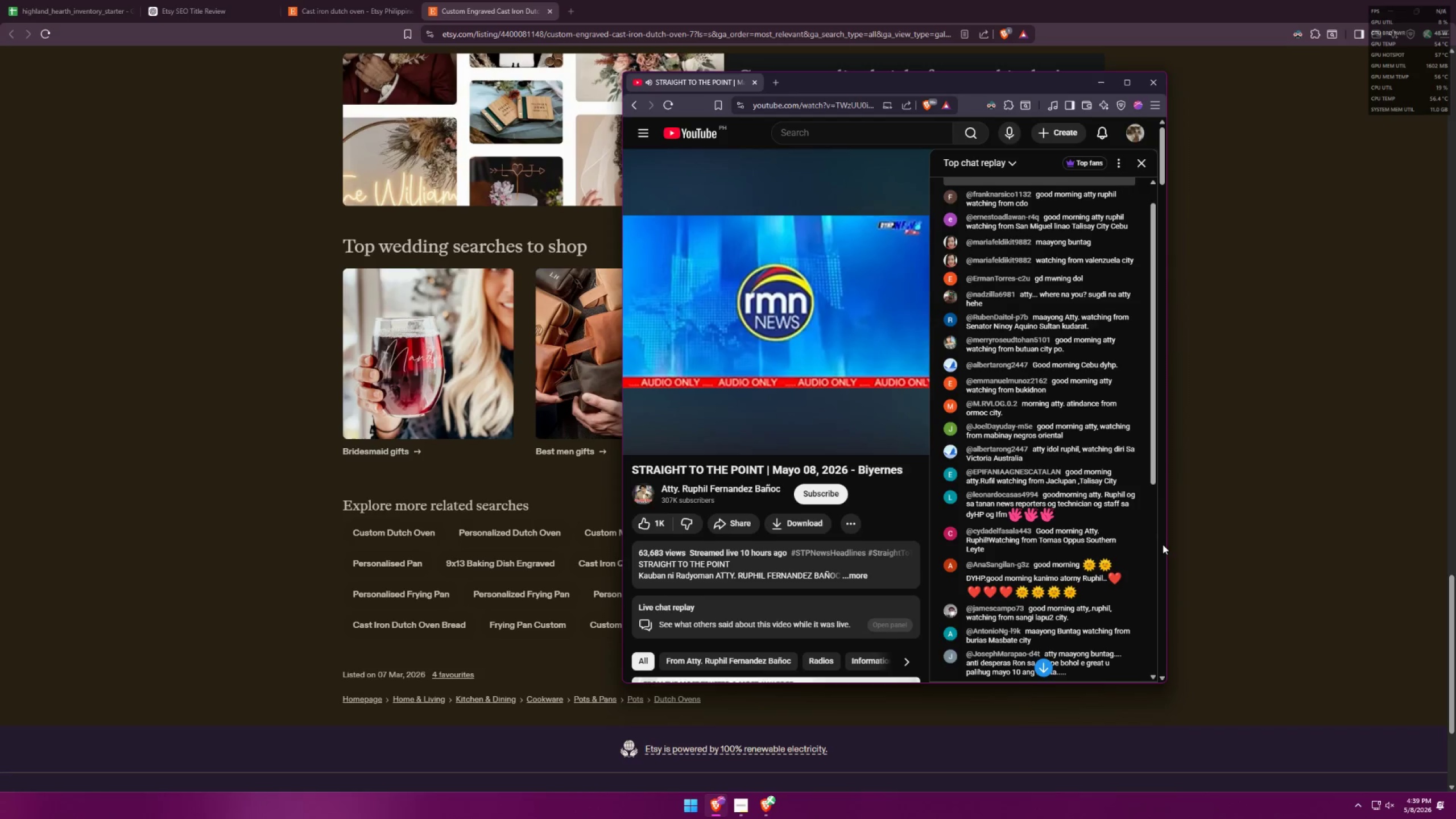 
key(Alt+AltLeft)
 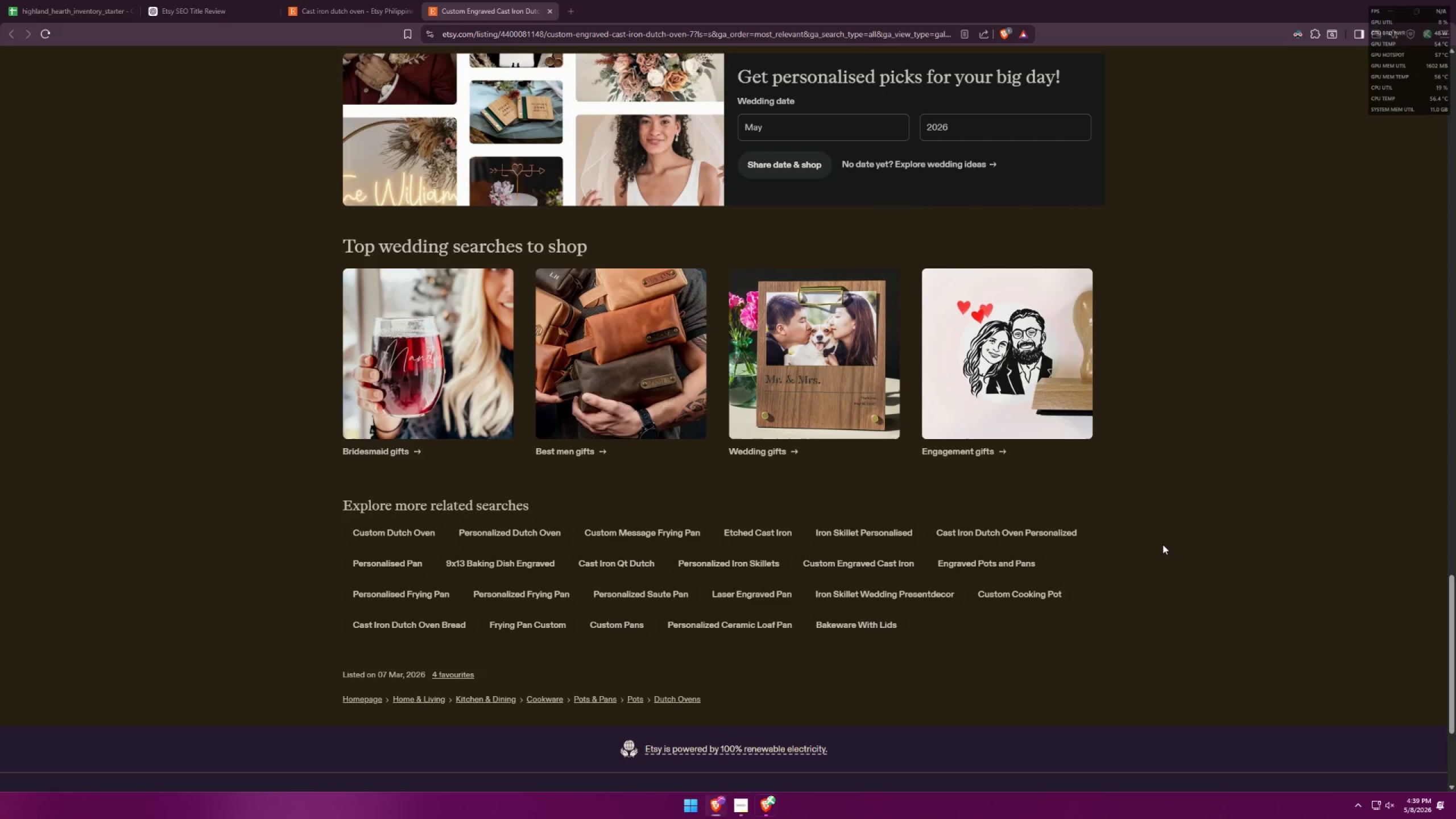 
key(Alt+Tab)
 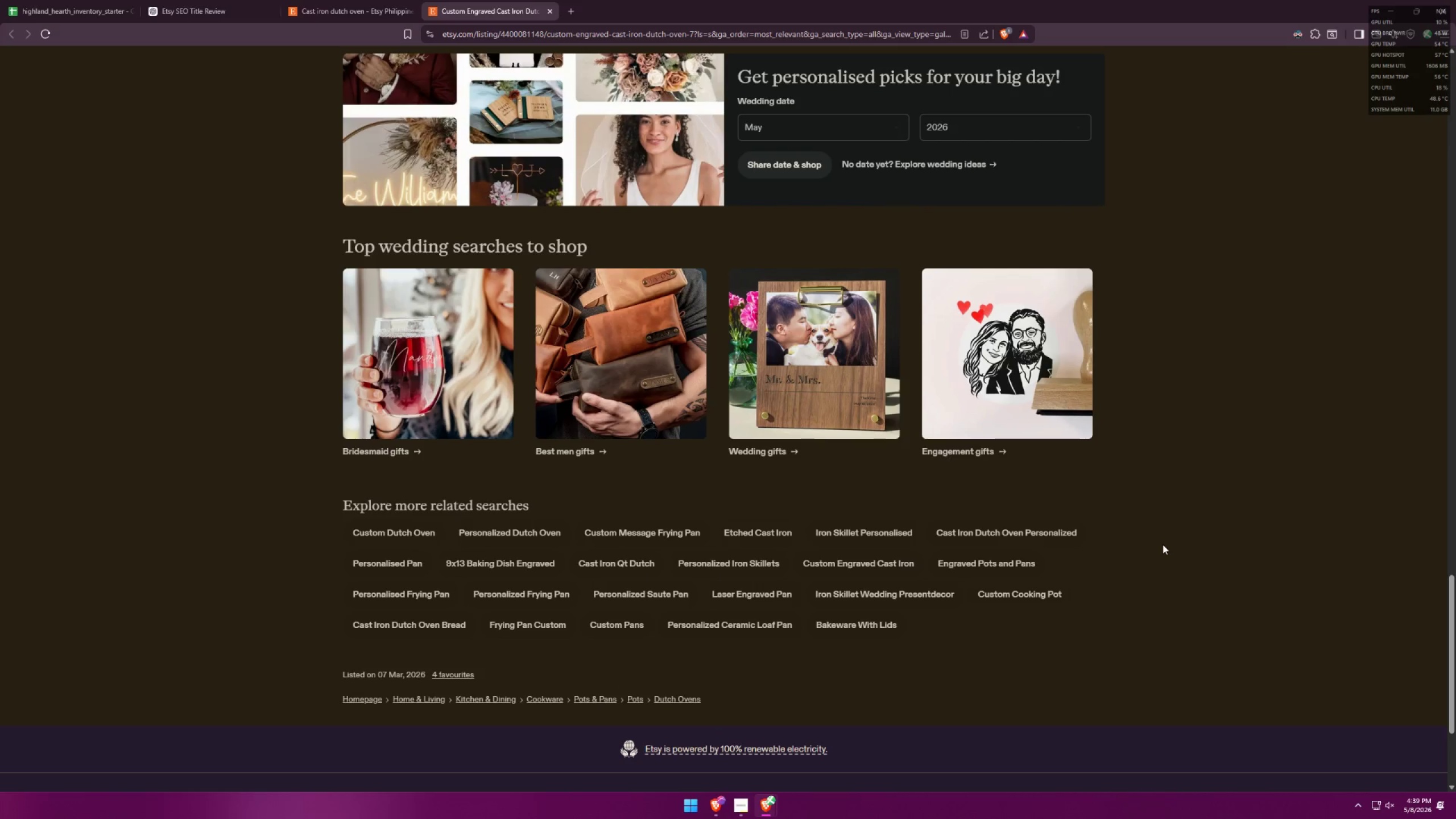 
scroll: coordinate [1163, 544], scroll_direction: up, amount: 1.0
 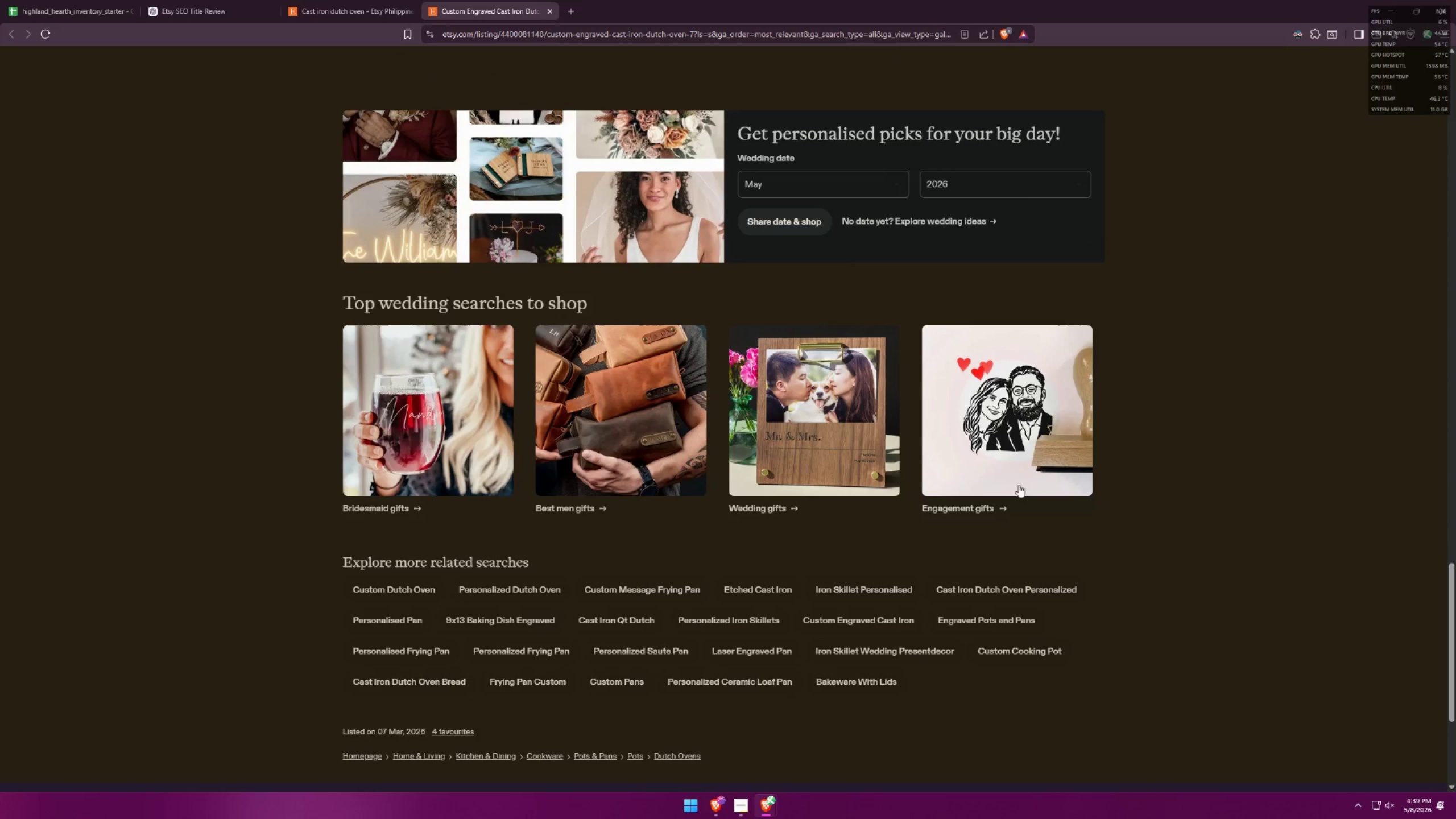 
left_click([350, 0])
 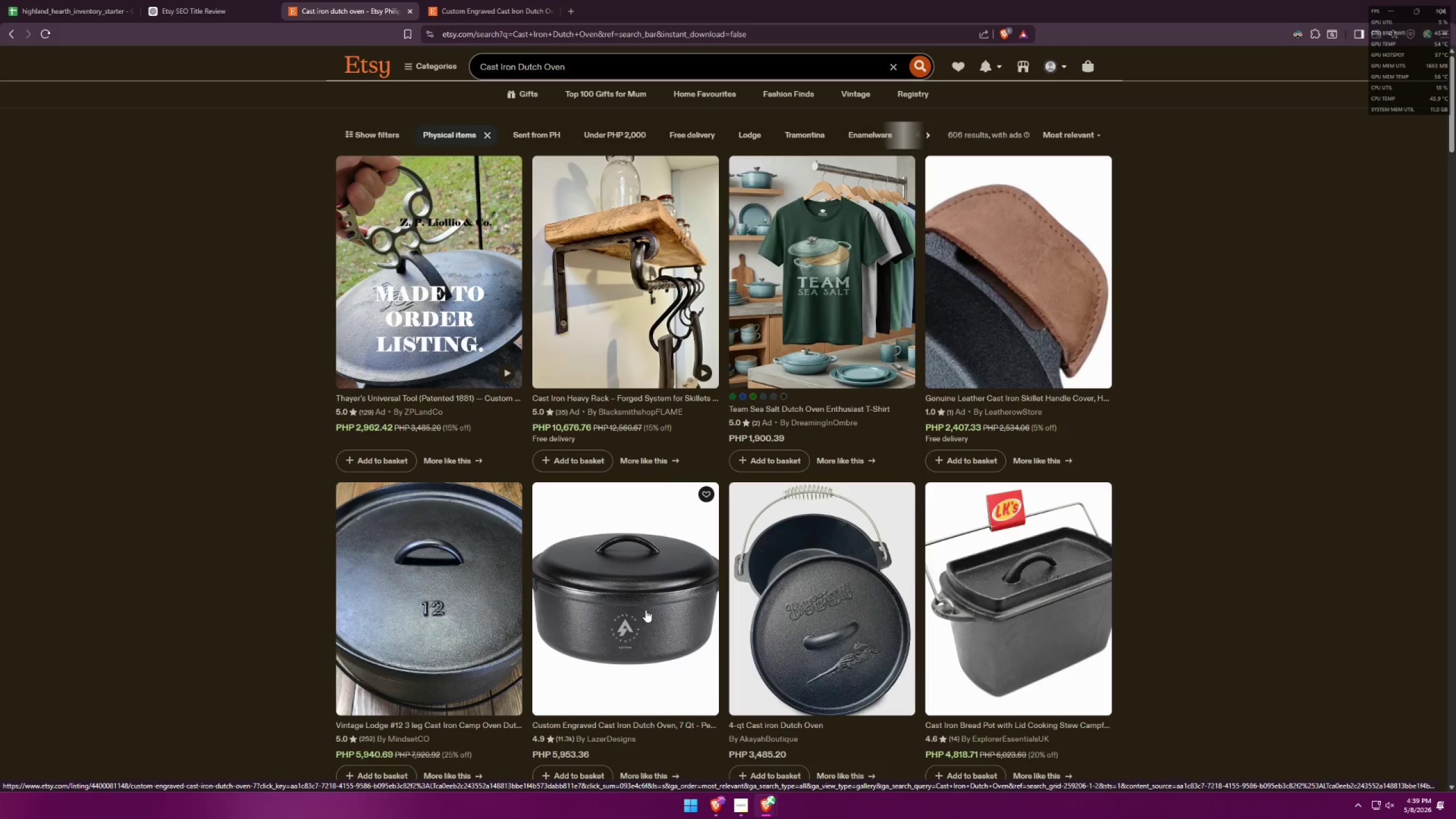 
scroll: coordinate [653, 602], scroll_direction: down, amount: 7.0
 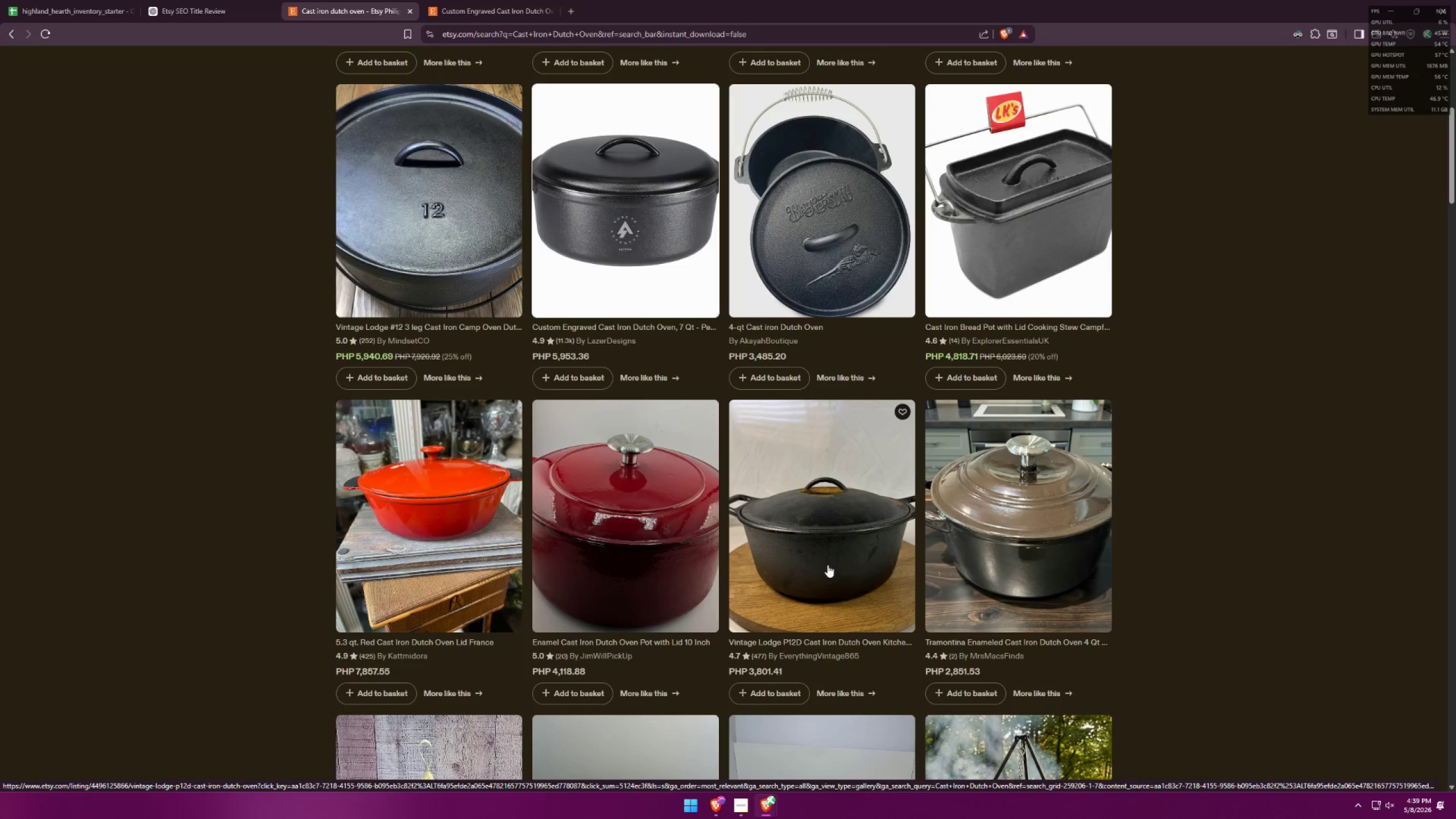 
wait(5.08)
 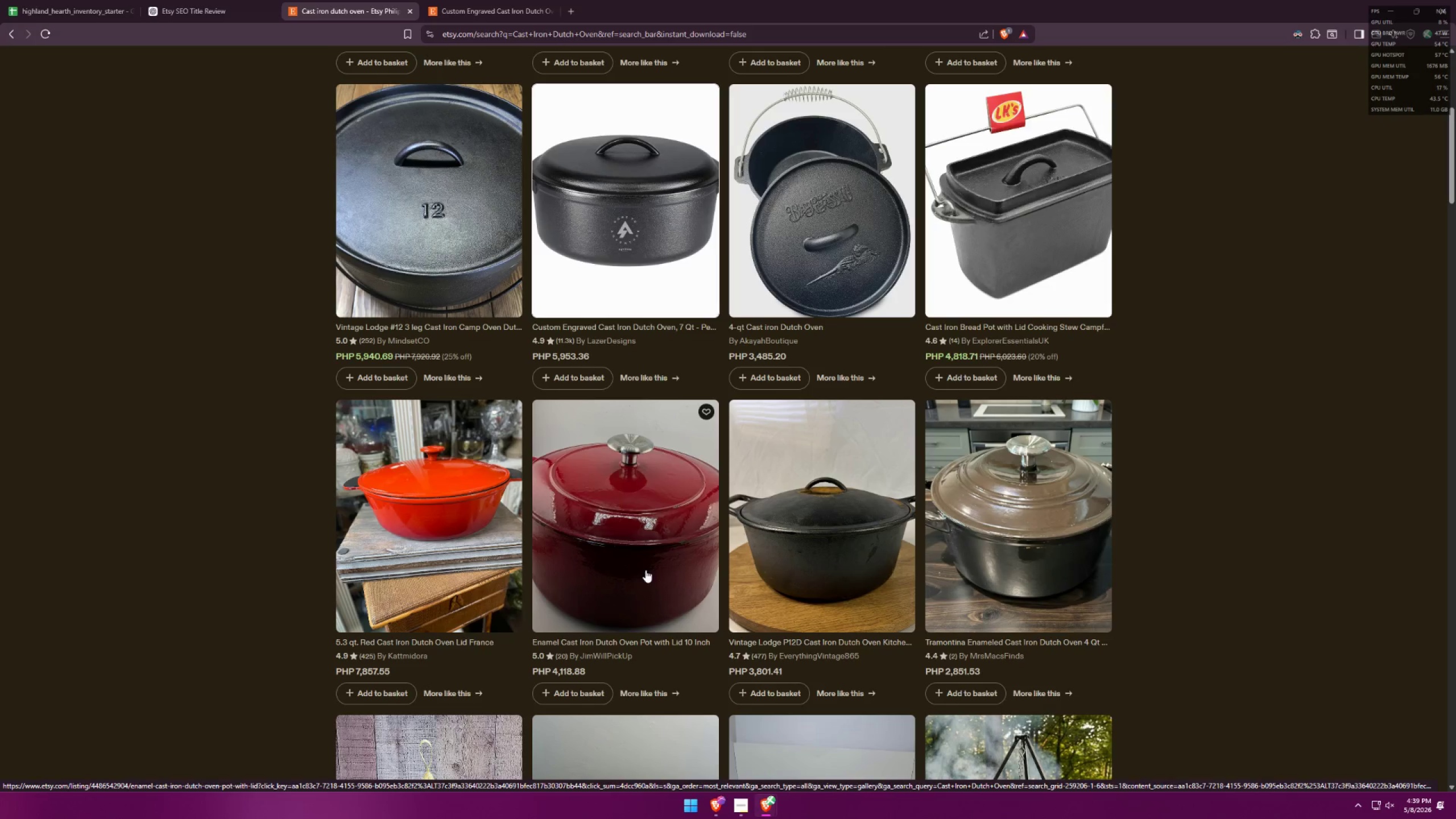 
left_click([452, 547])
 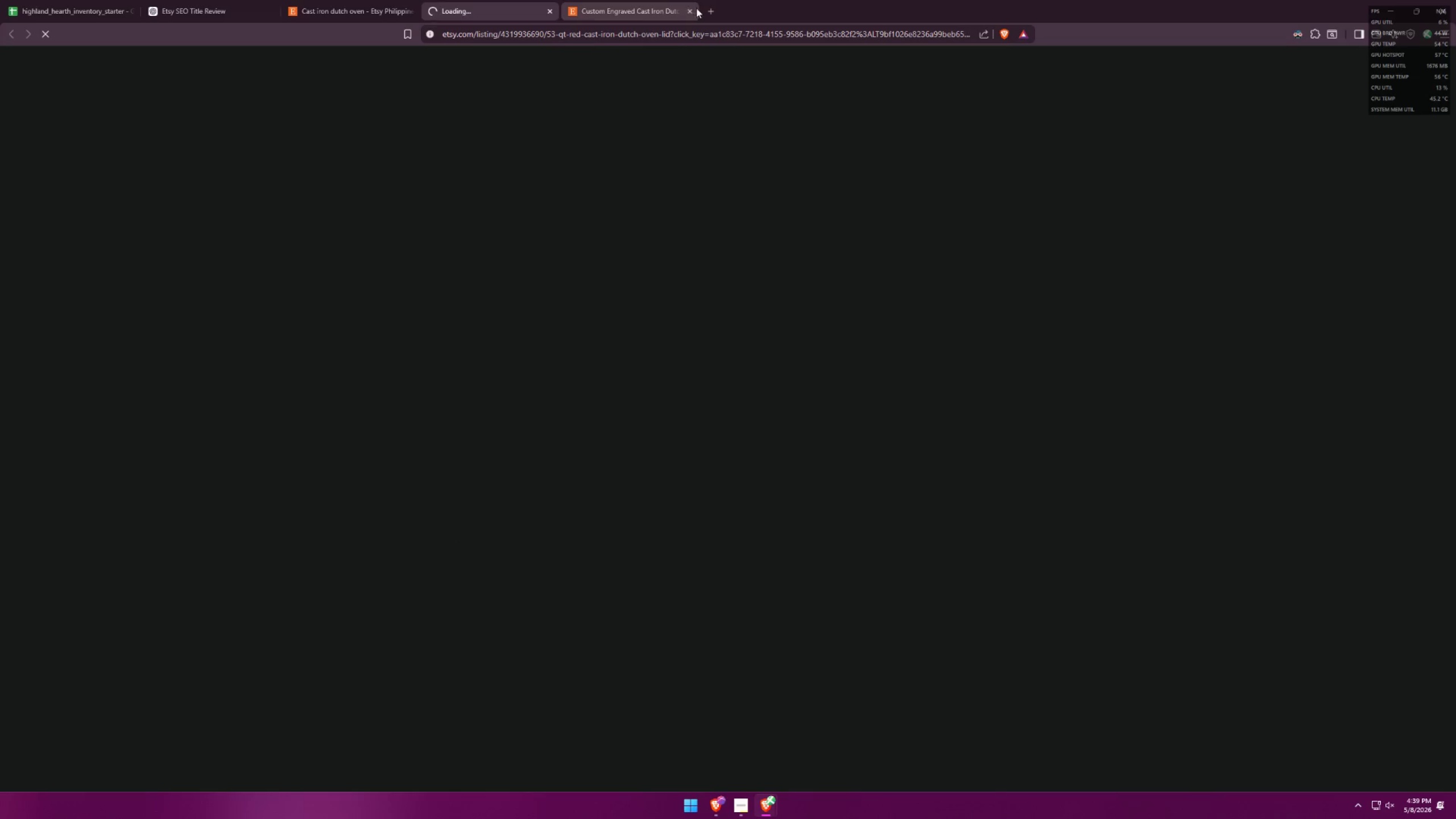 
left_click([688, 7])
 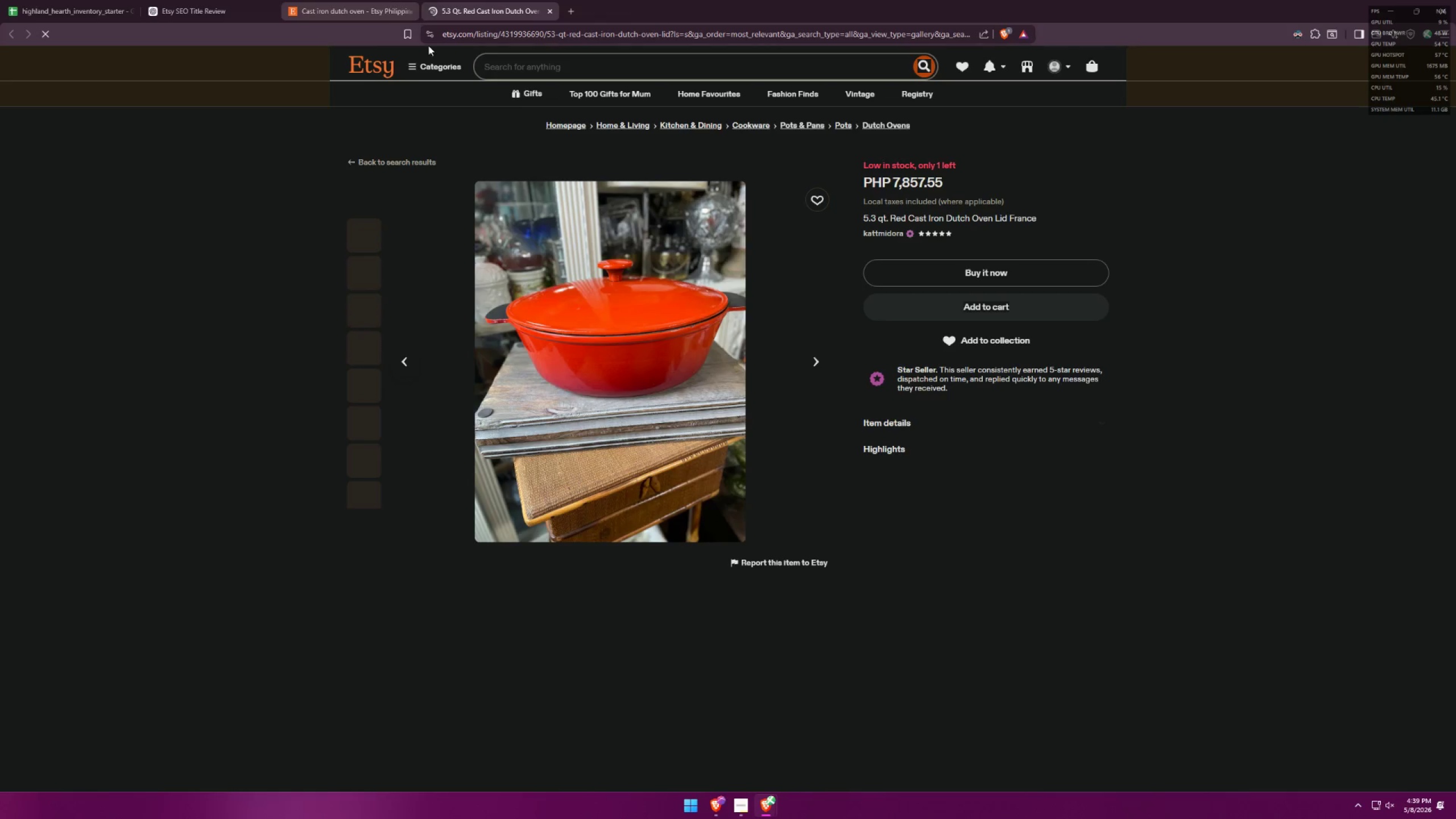 
scroll: coordinate [913, 418], scroll_direction: down, amount: 38.0
 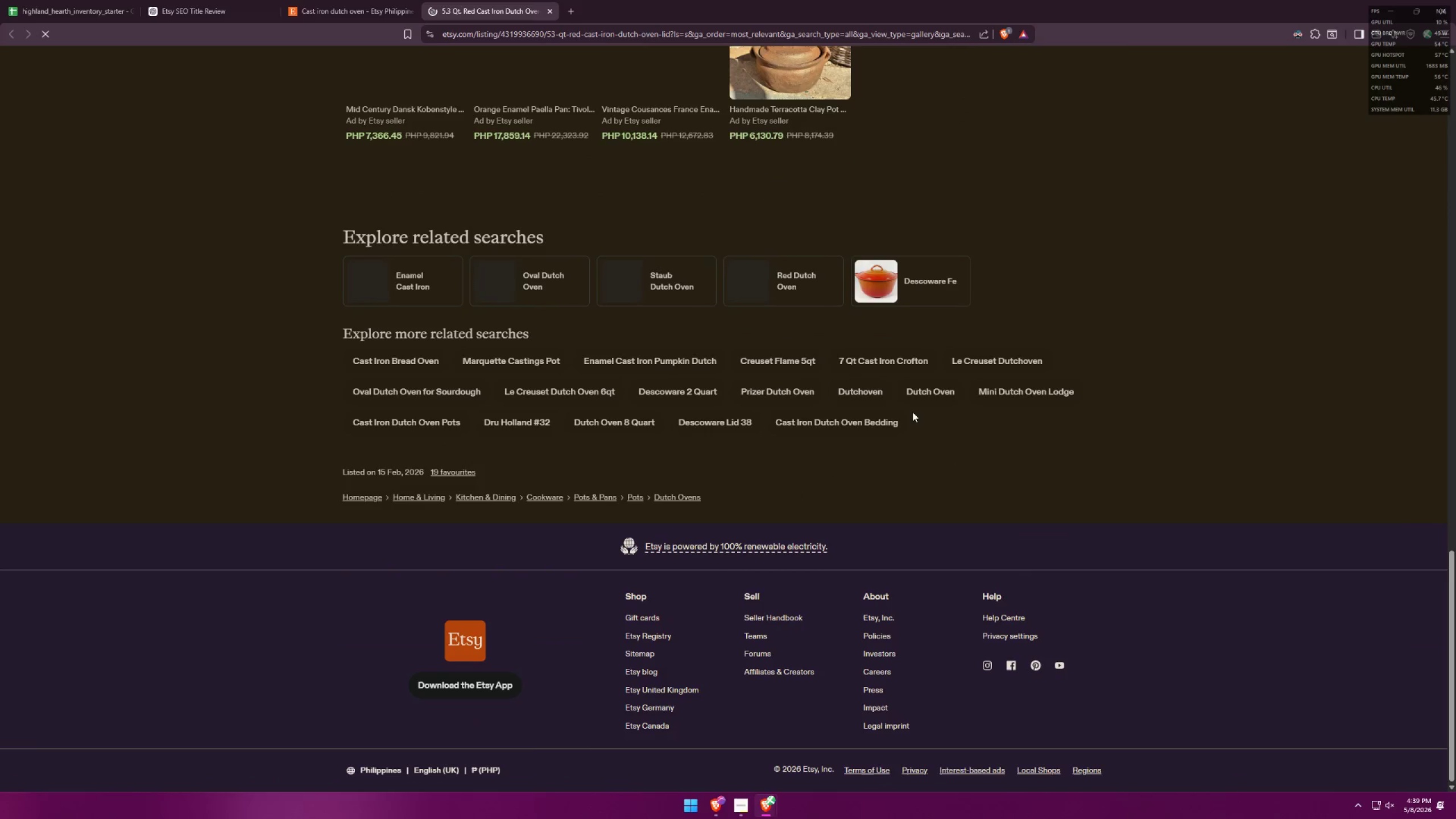 
scroll: coordinate [908, 412], scroll_direction: up, amount: 2.0
 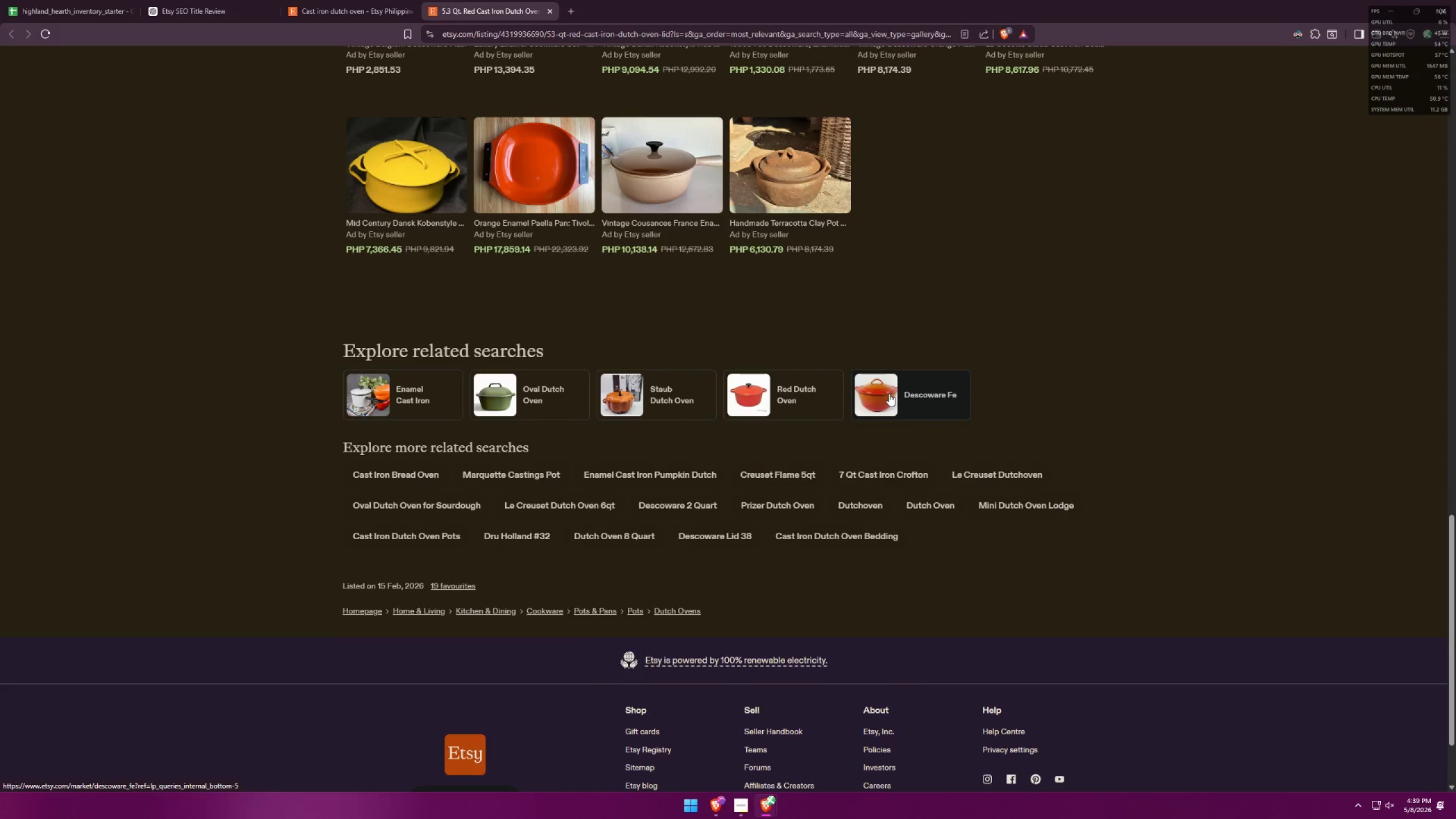 
wait(8.74)
 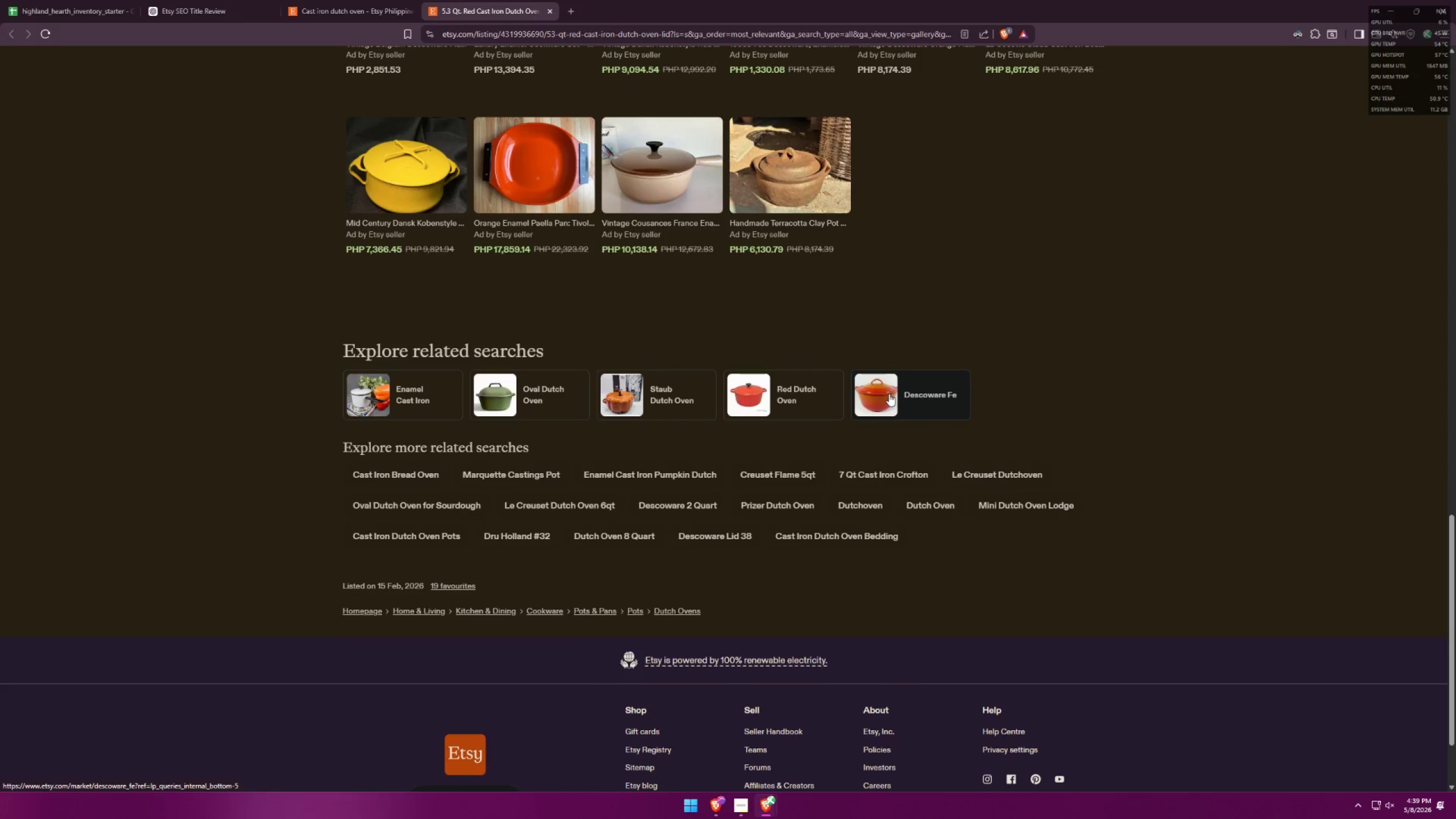 
mouse_move([846, 346])
 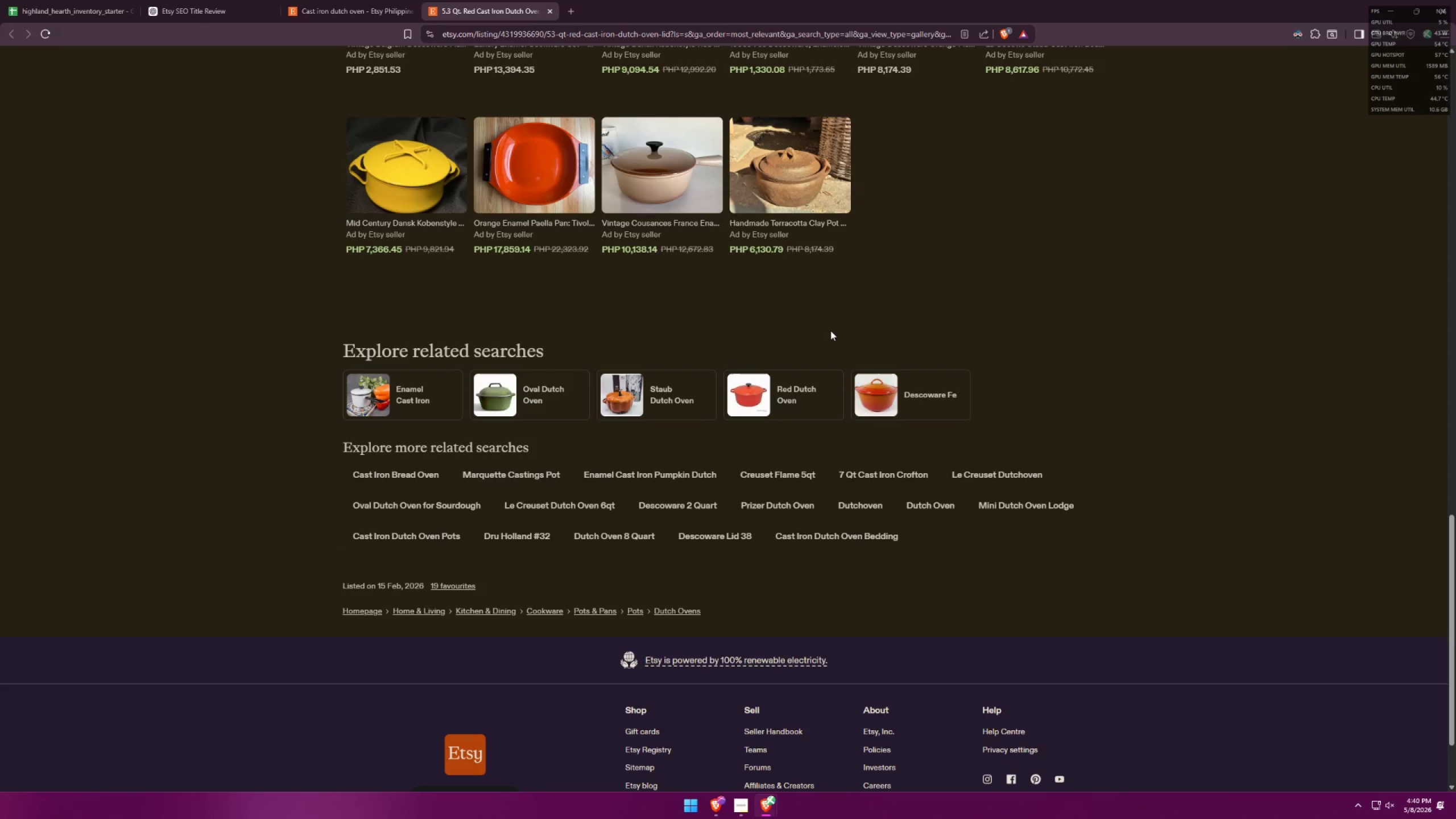 
wait(12.59)
 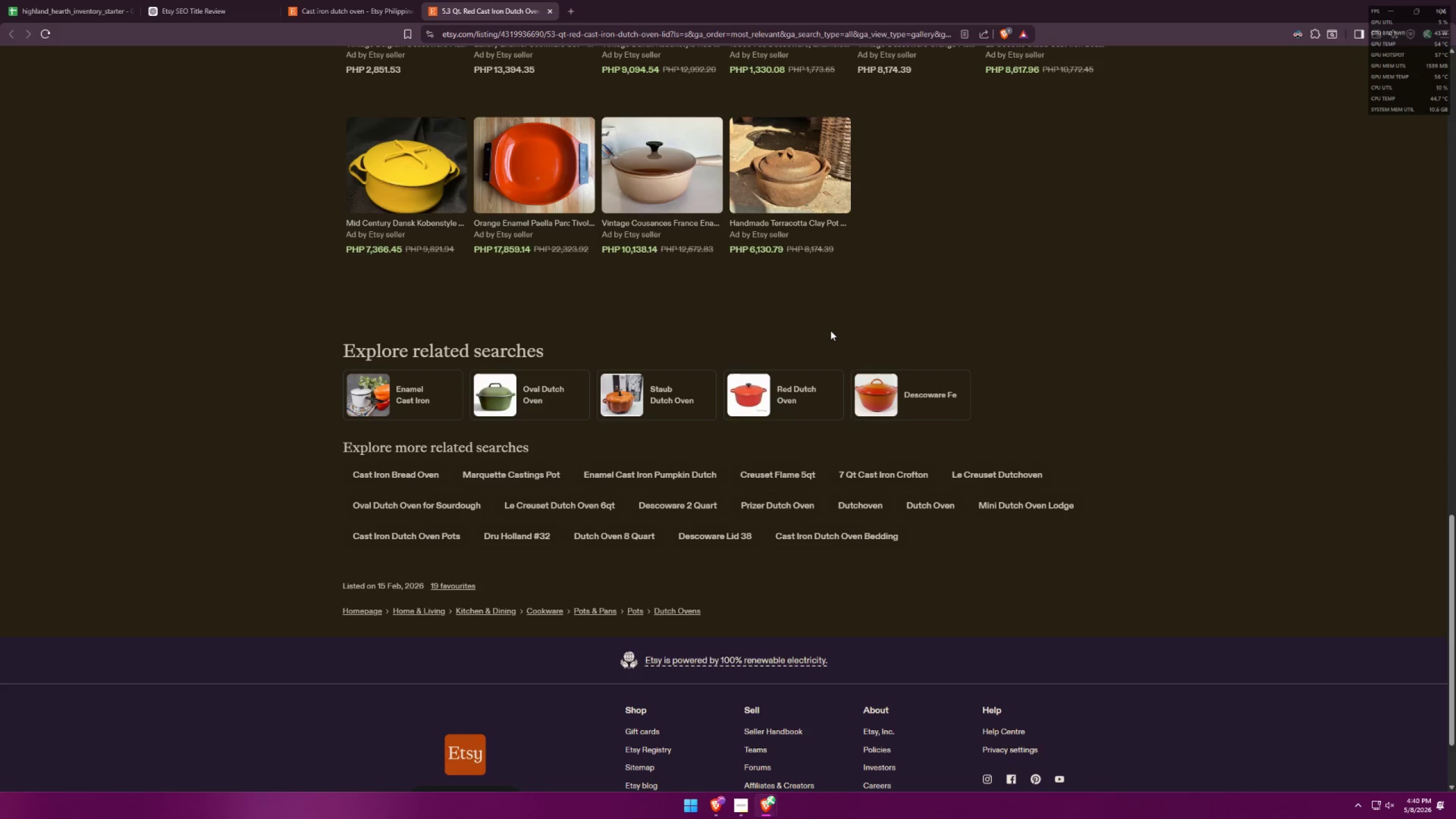 
left_click([344, 3])
 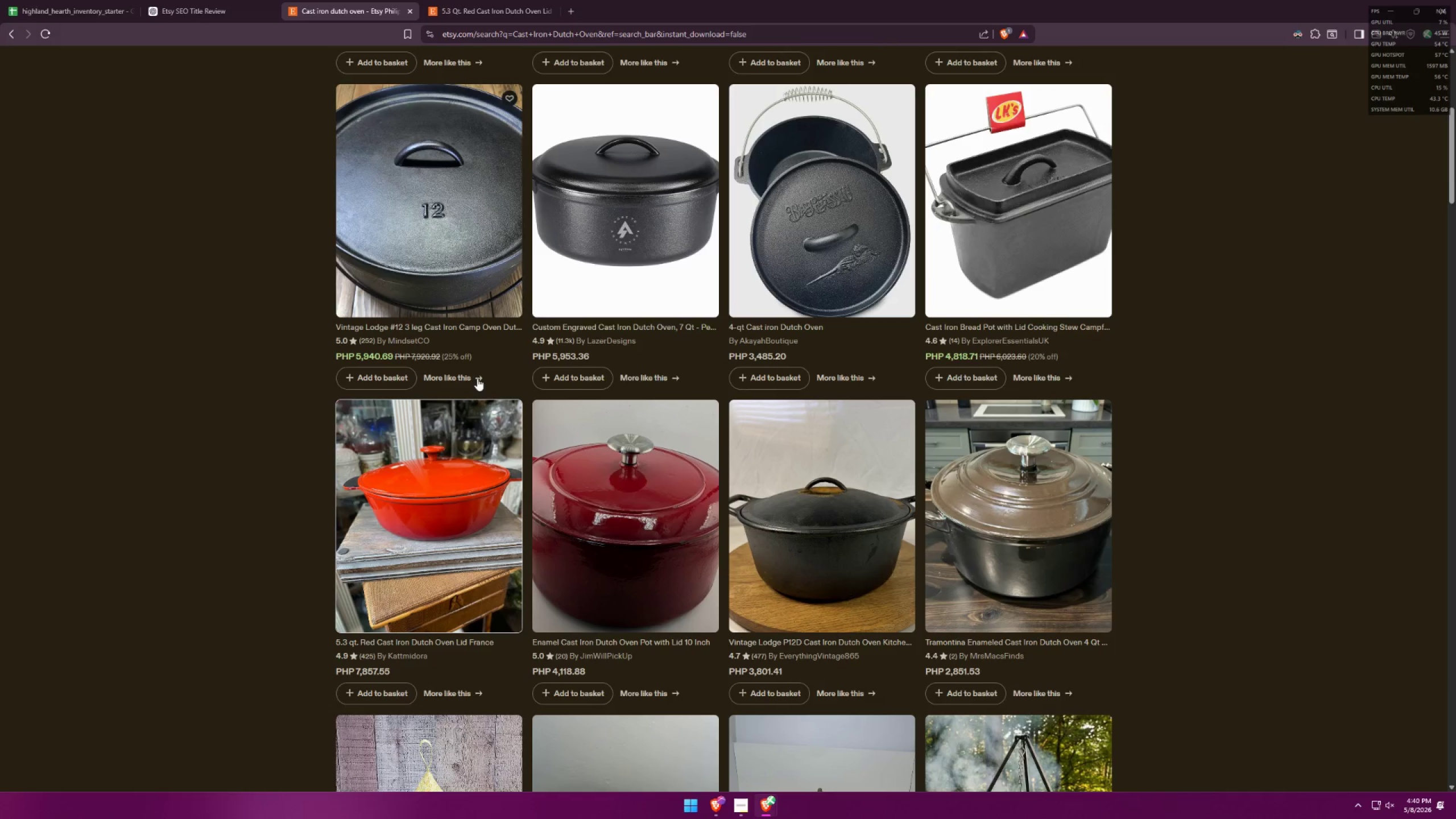 
scroll: coordinate [497, 428], scroll_direction: down, amount: 17.0
 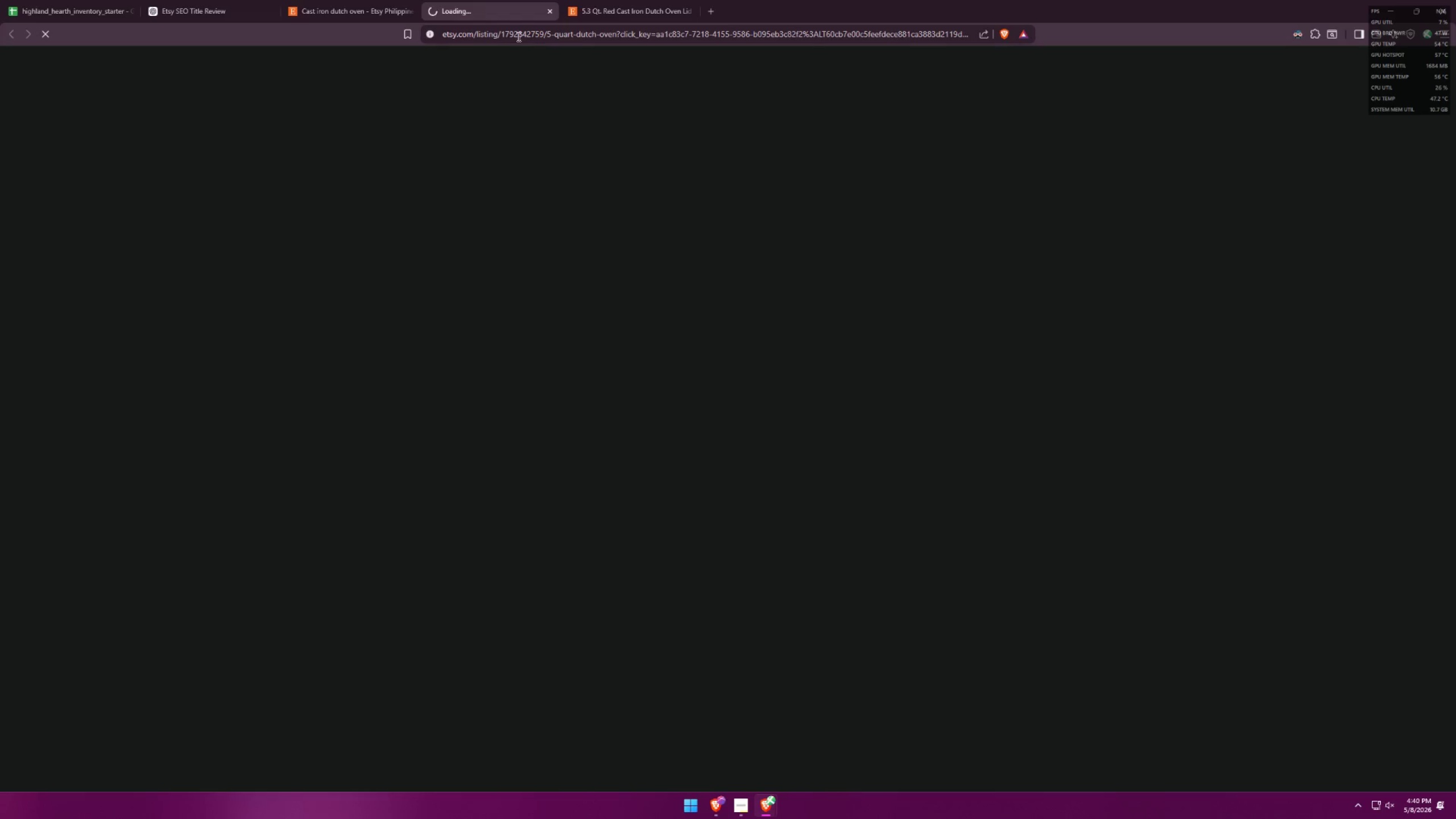 
left_click([415, 13])
 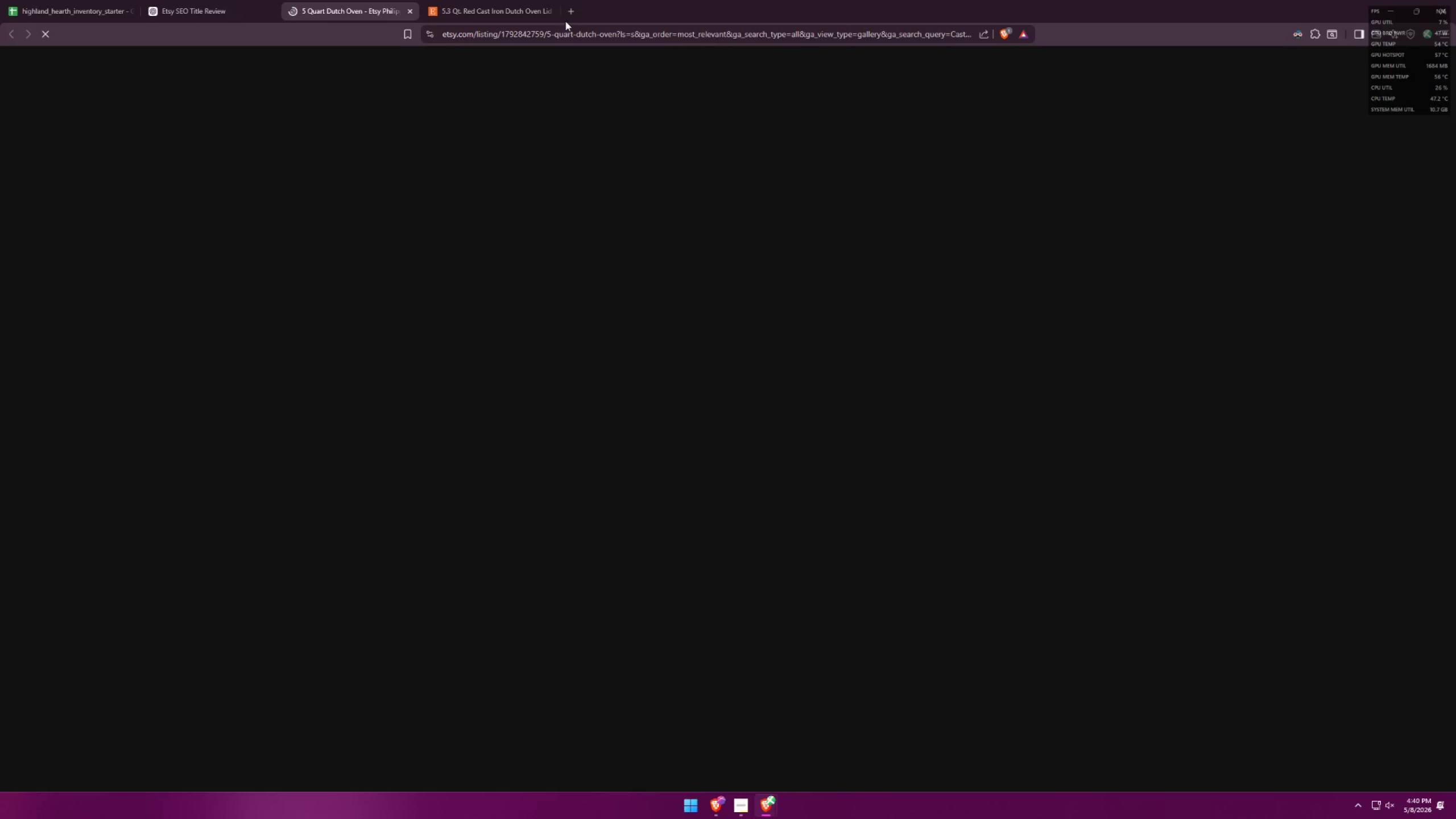 
left_click([550, 11])
 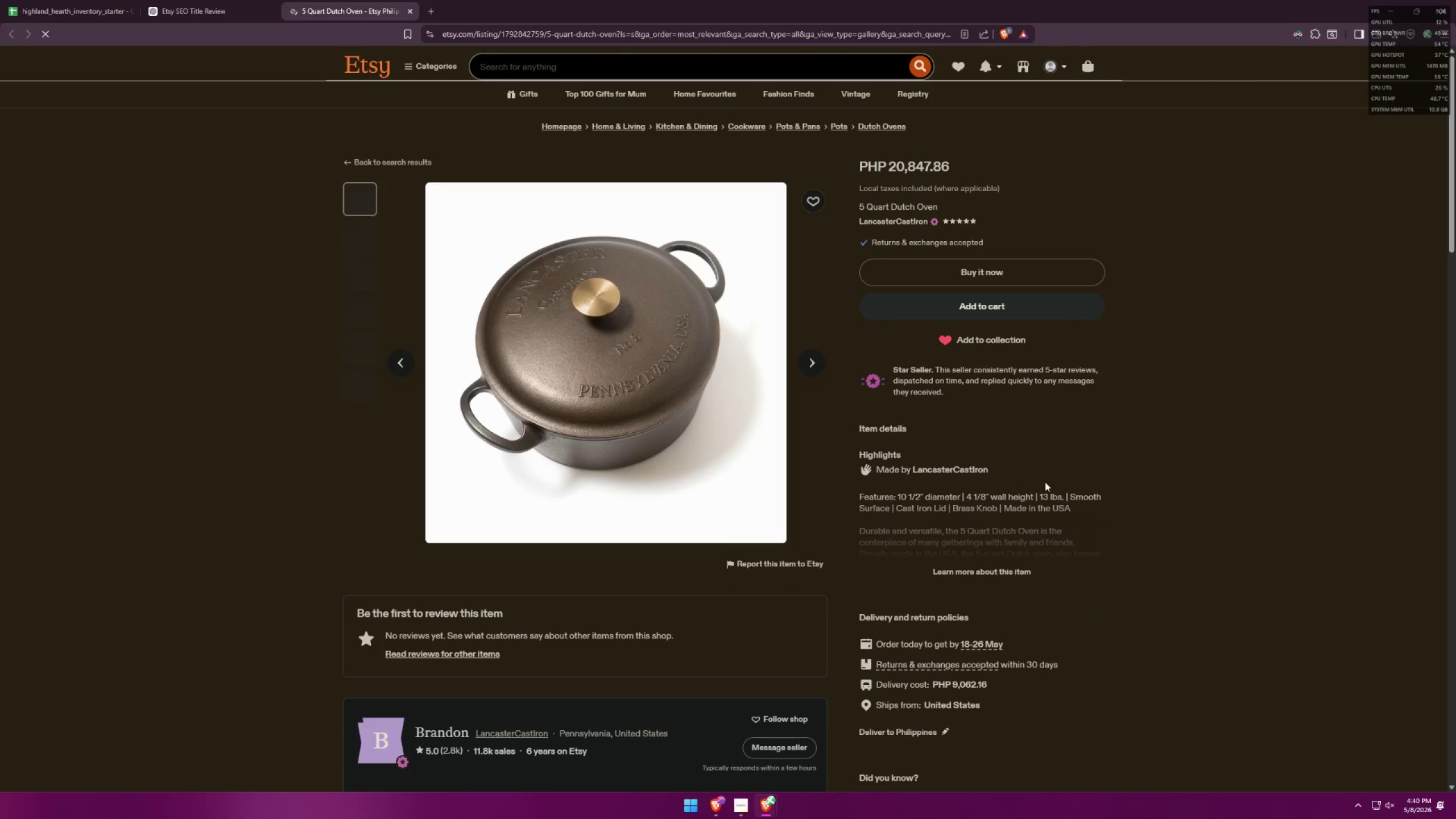 
scroll: coordinate [1043, 471], scroll_direction: down, amount: 29.0
 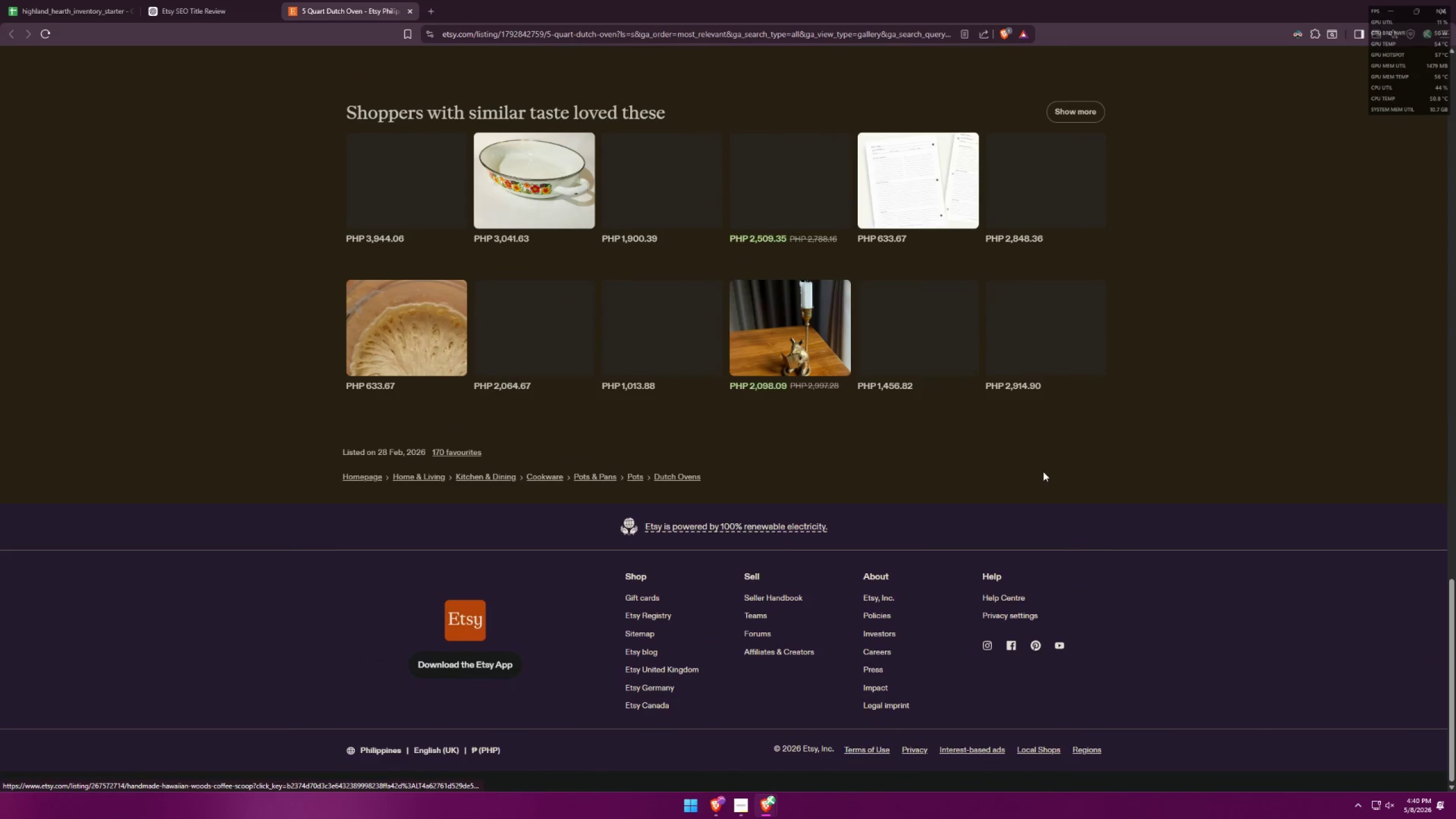 
scroll: coordinate [1109, 507], scroll_direction: up, amount: 14.0
 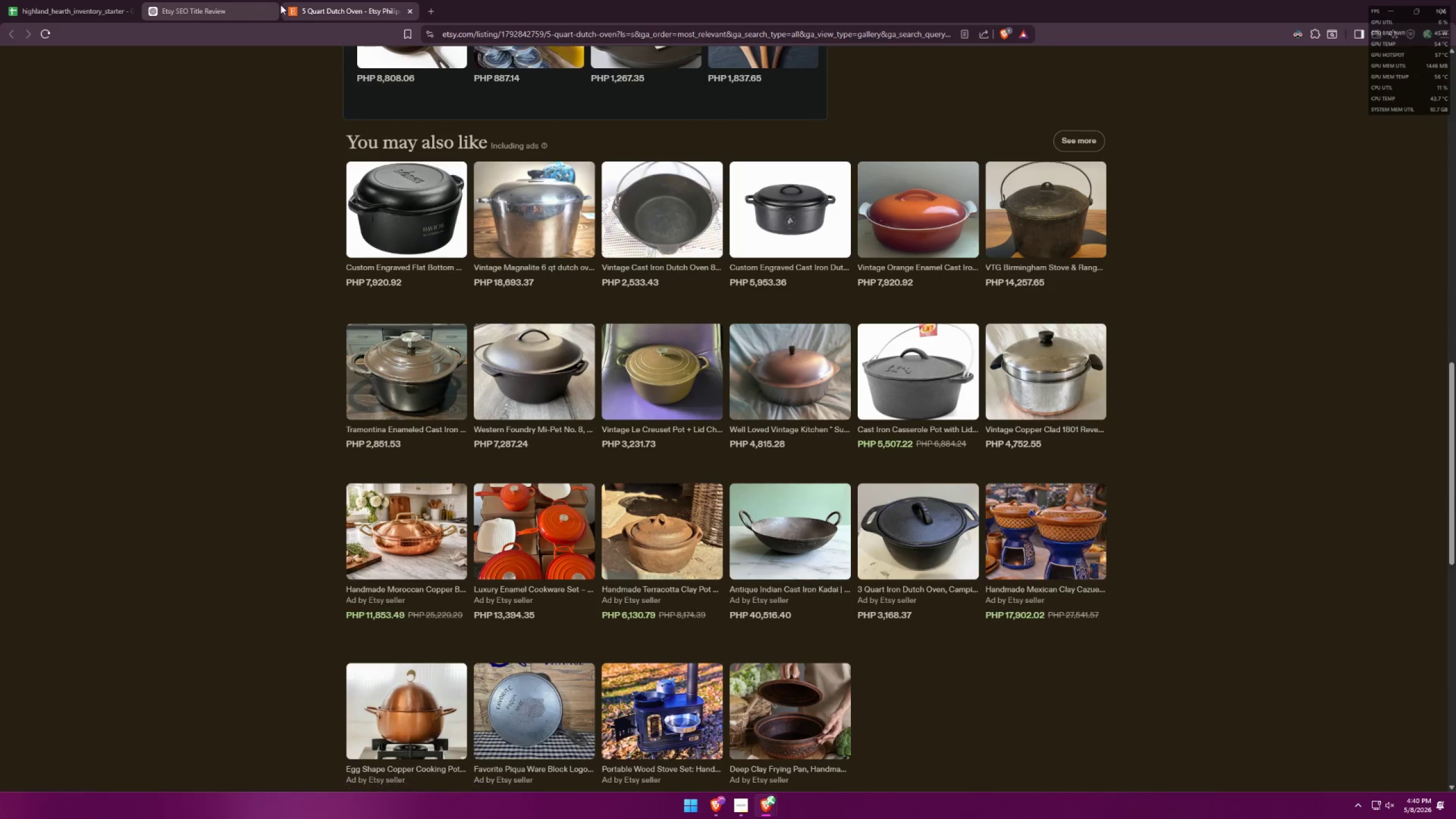 
key(Alt+AltLeft)
 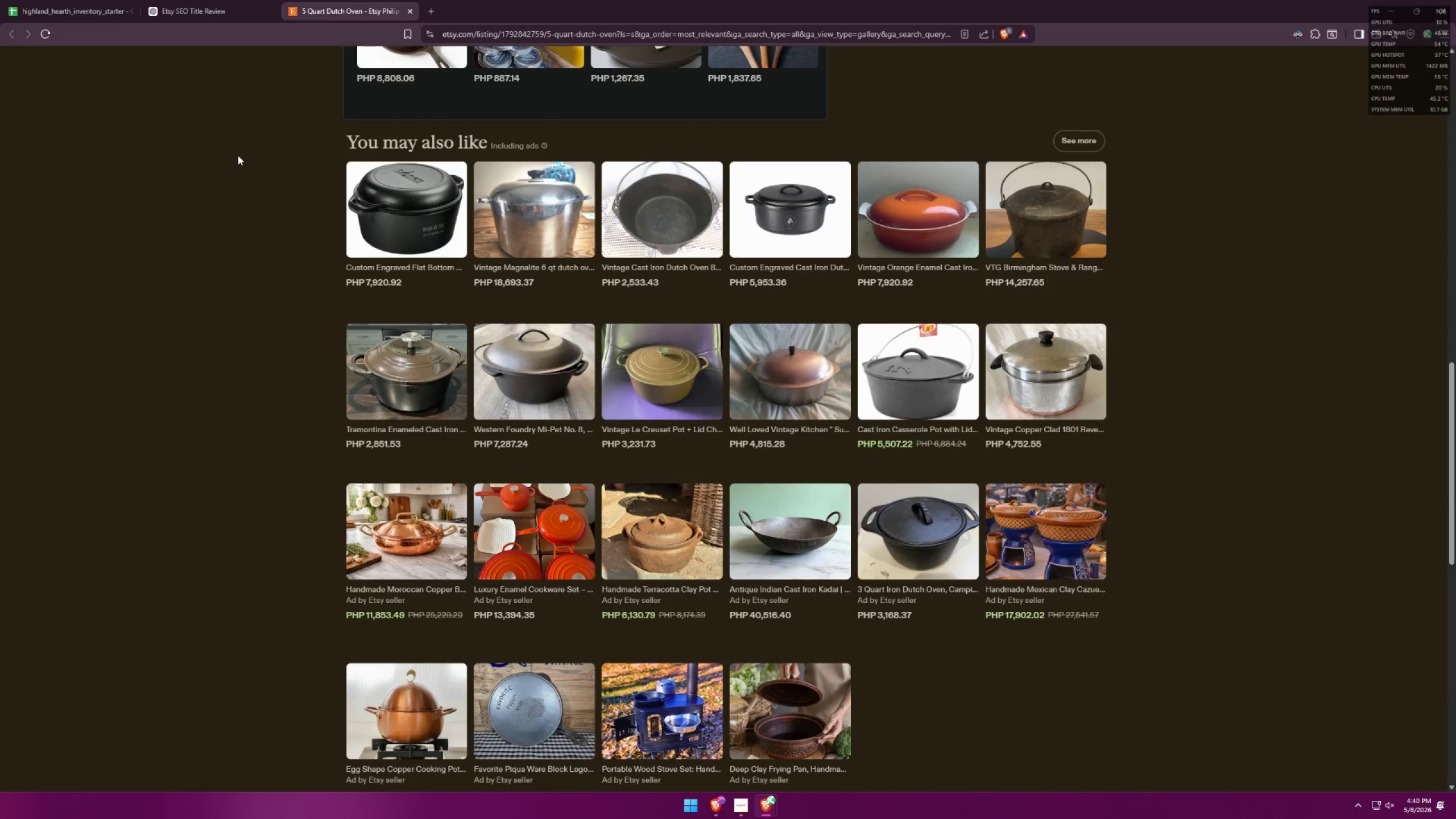 
key(Alt+Tab)
 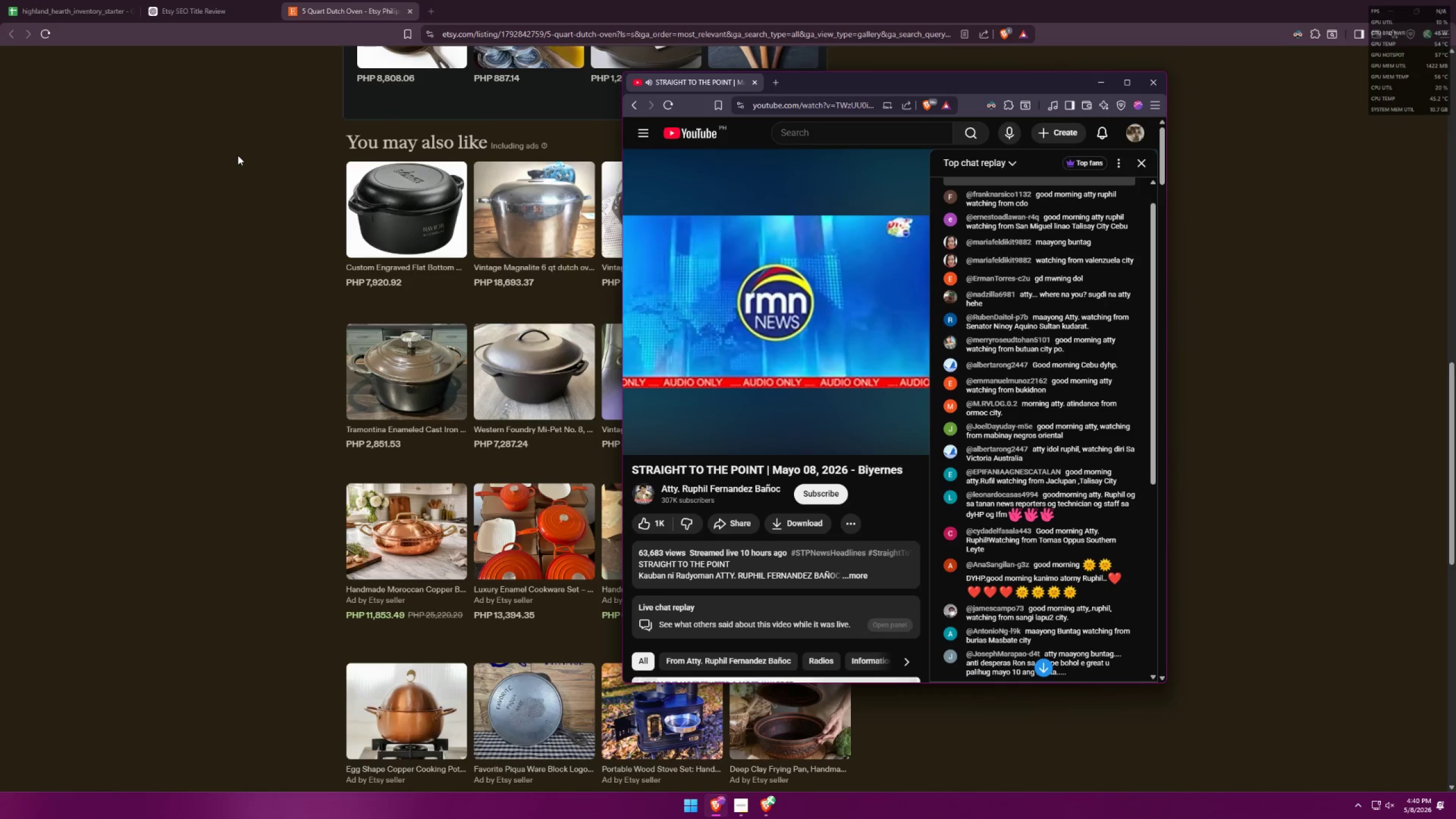 
key(Alt+AltLeft)
 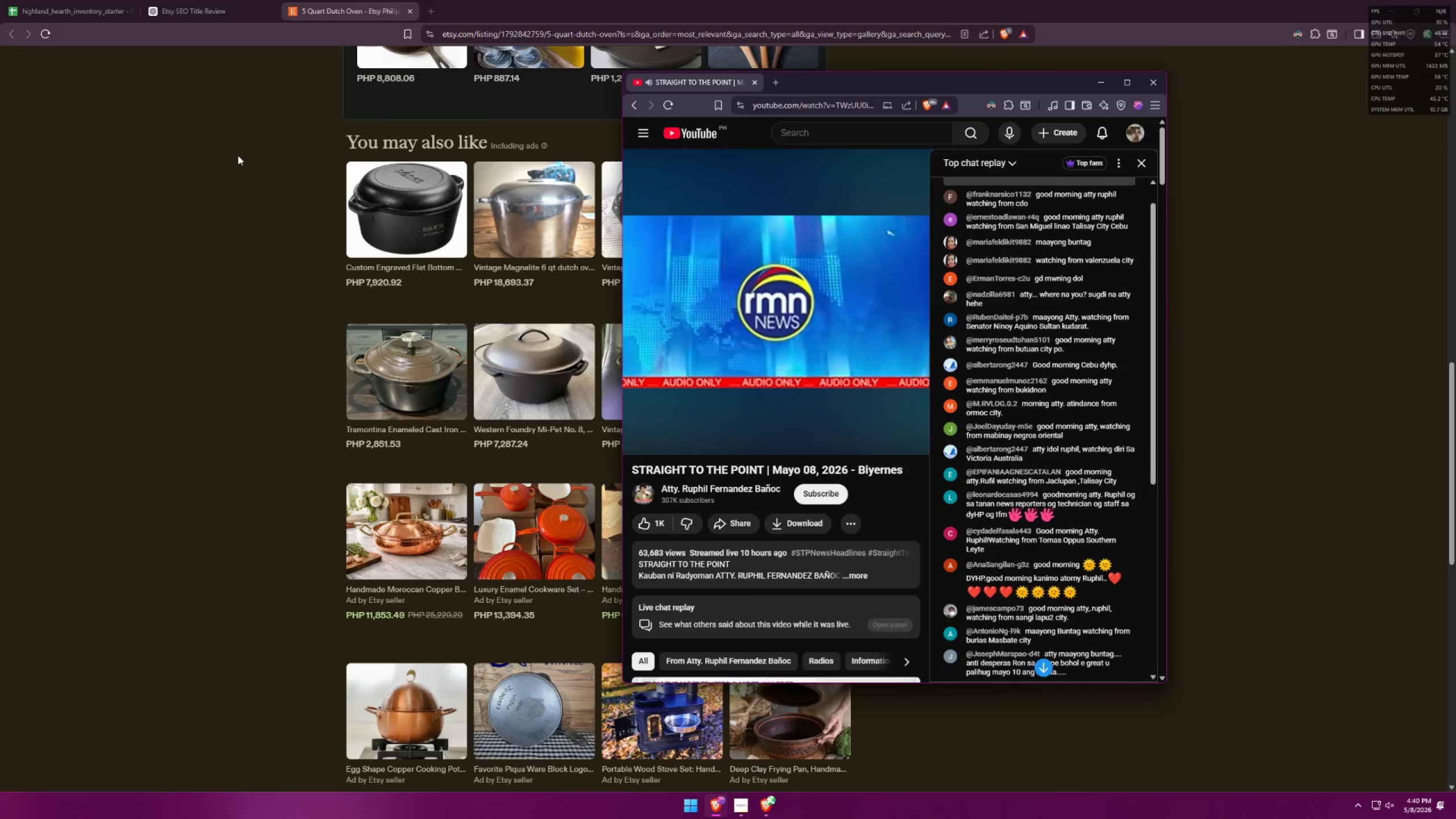 
key(Alt+Tab)
 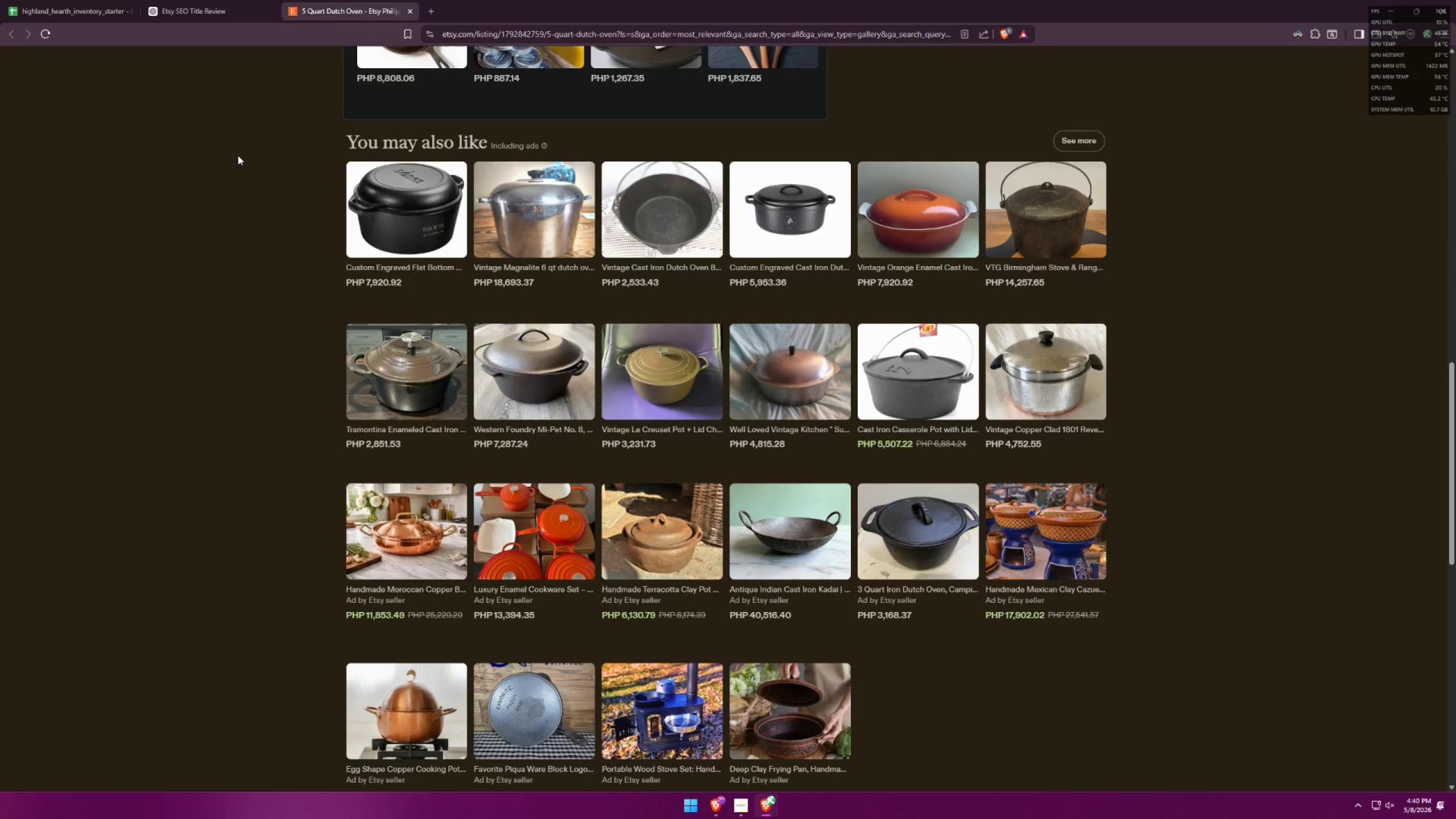 
key(Alt+AltLeft)
 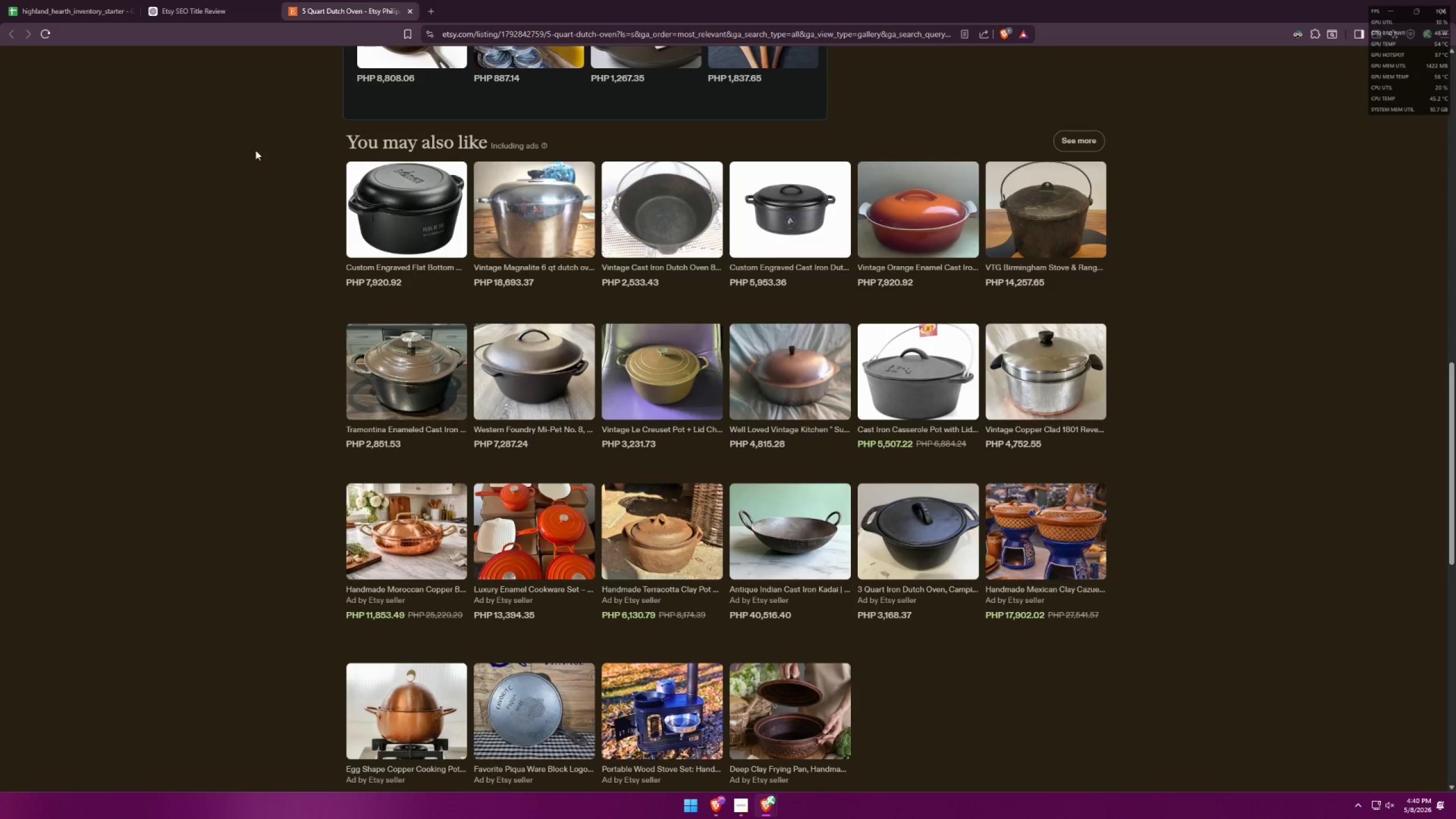 
key(Alt+Tab)
 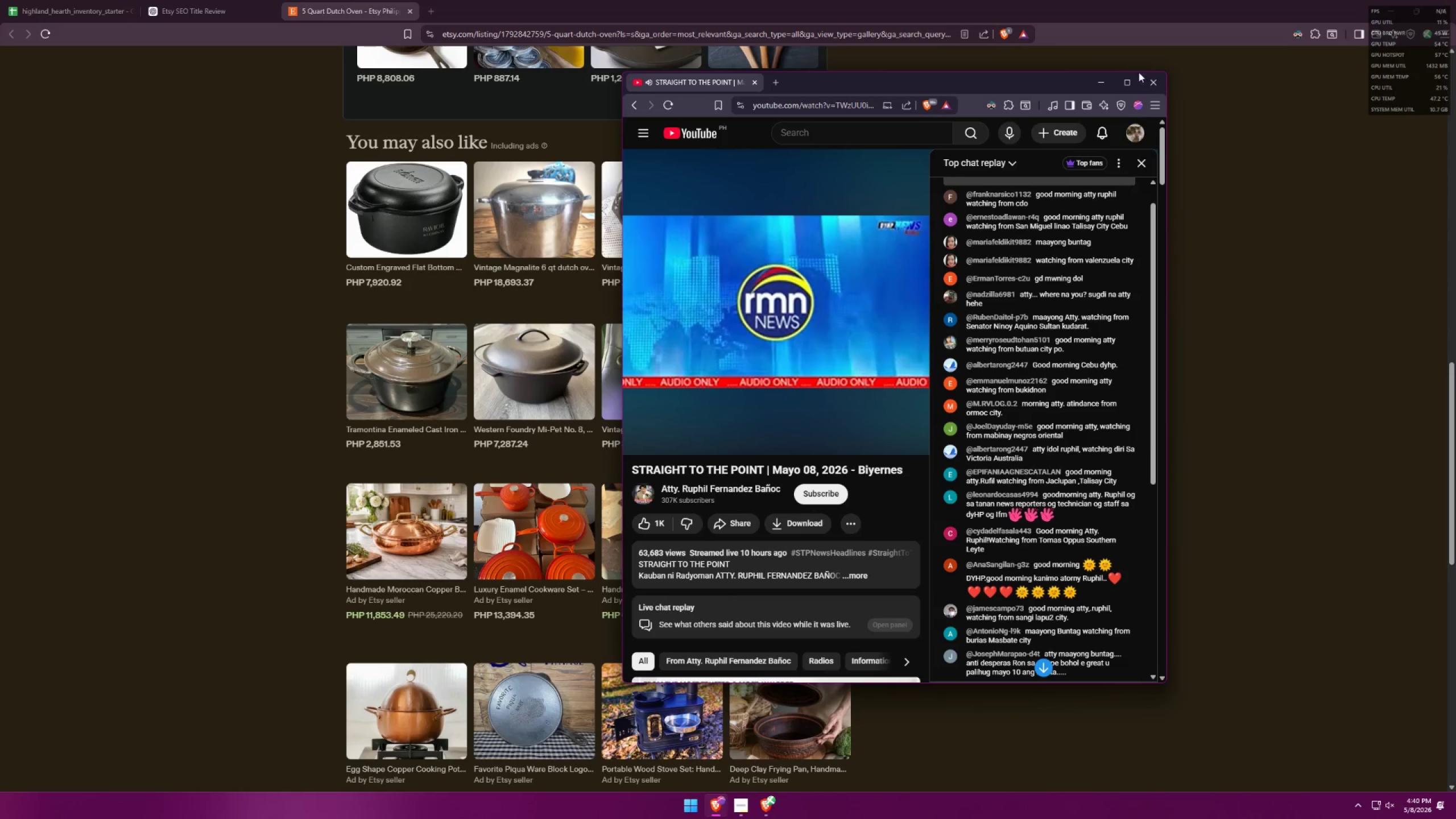 
left_click([1154, 82])
 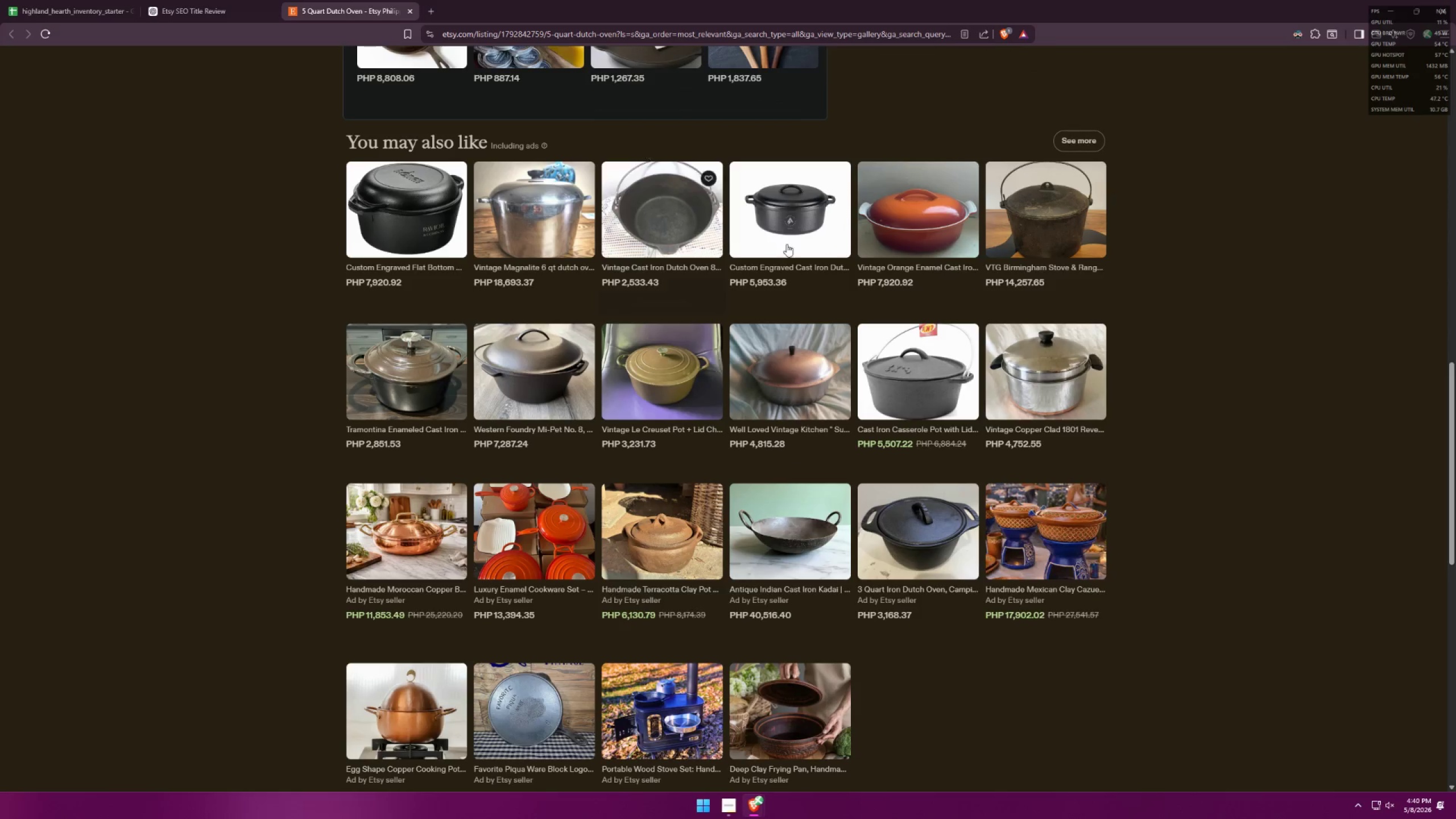 
scroll: coordinate [1148, 490], scroll_direction: up, amount: 1.0
 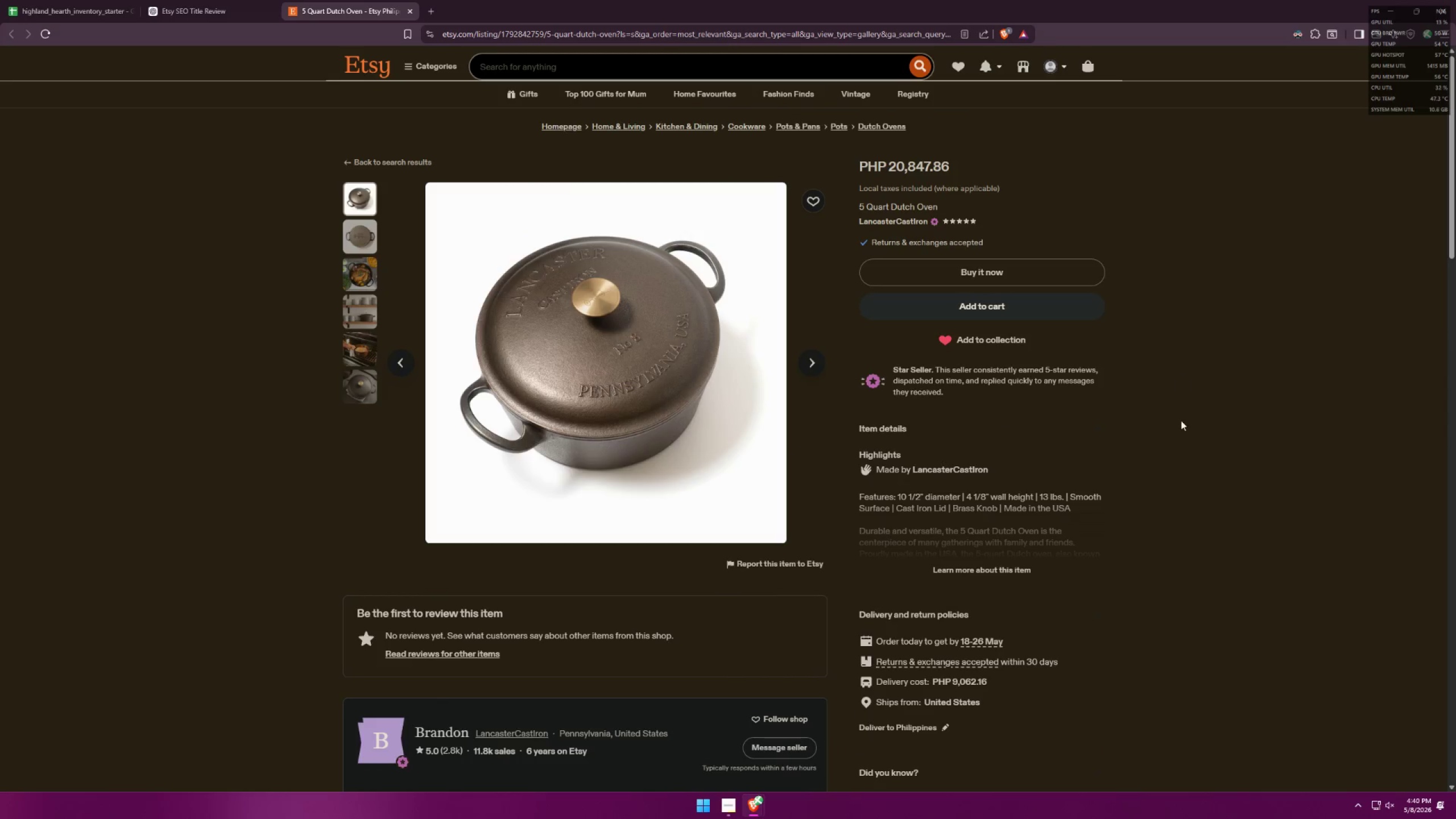 
scroll: coordinate [1181, 420], scroll_direction: down, amount: 1.0
 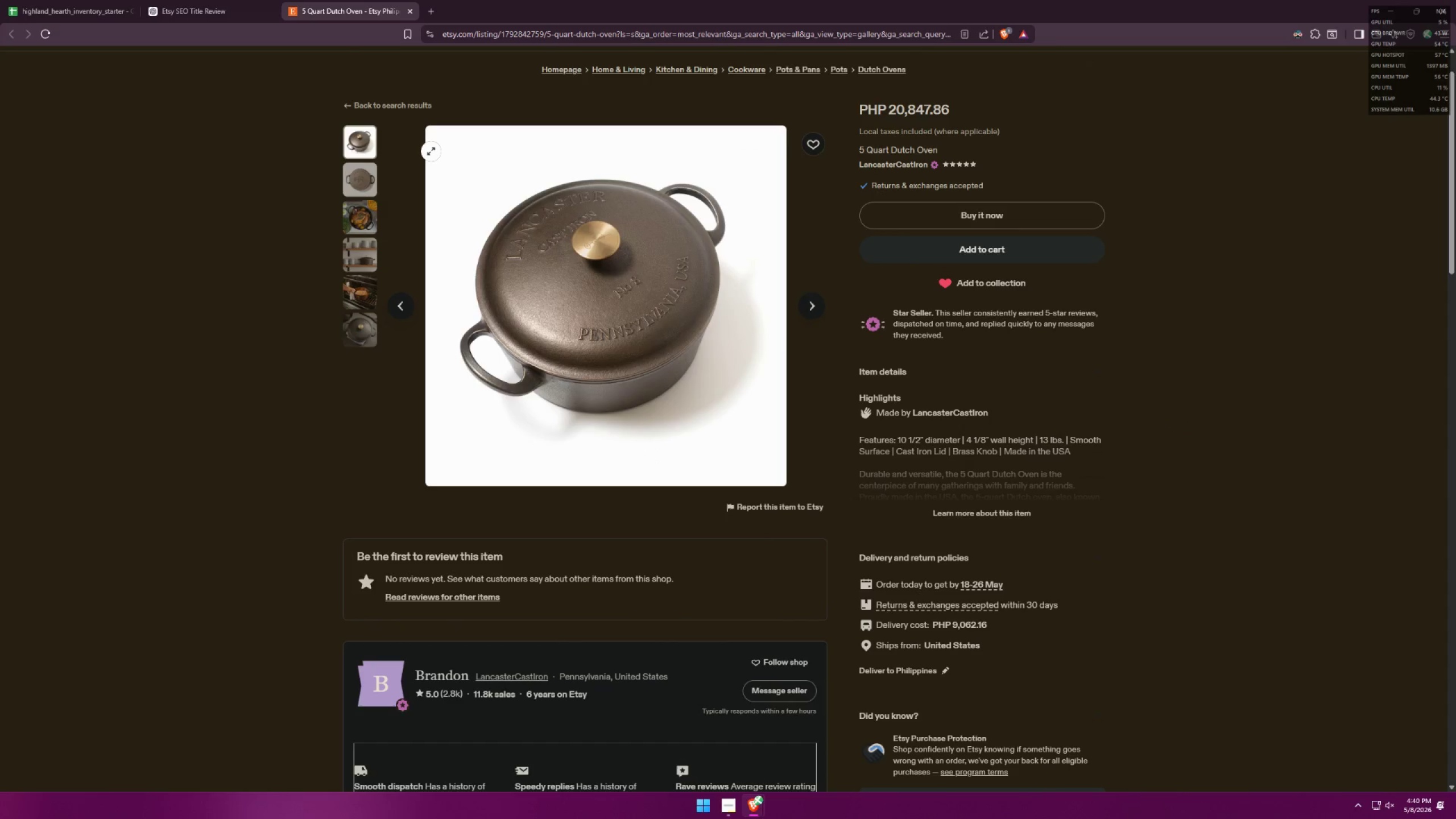 
wait(8.94)
 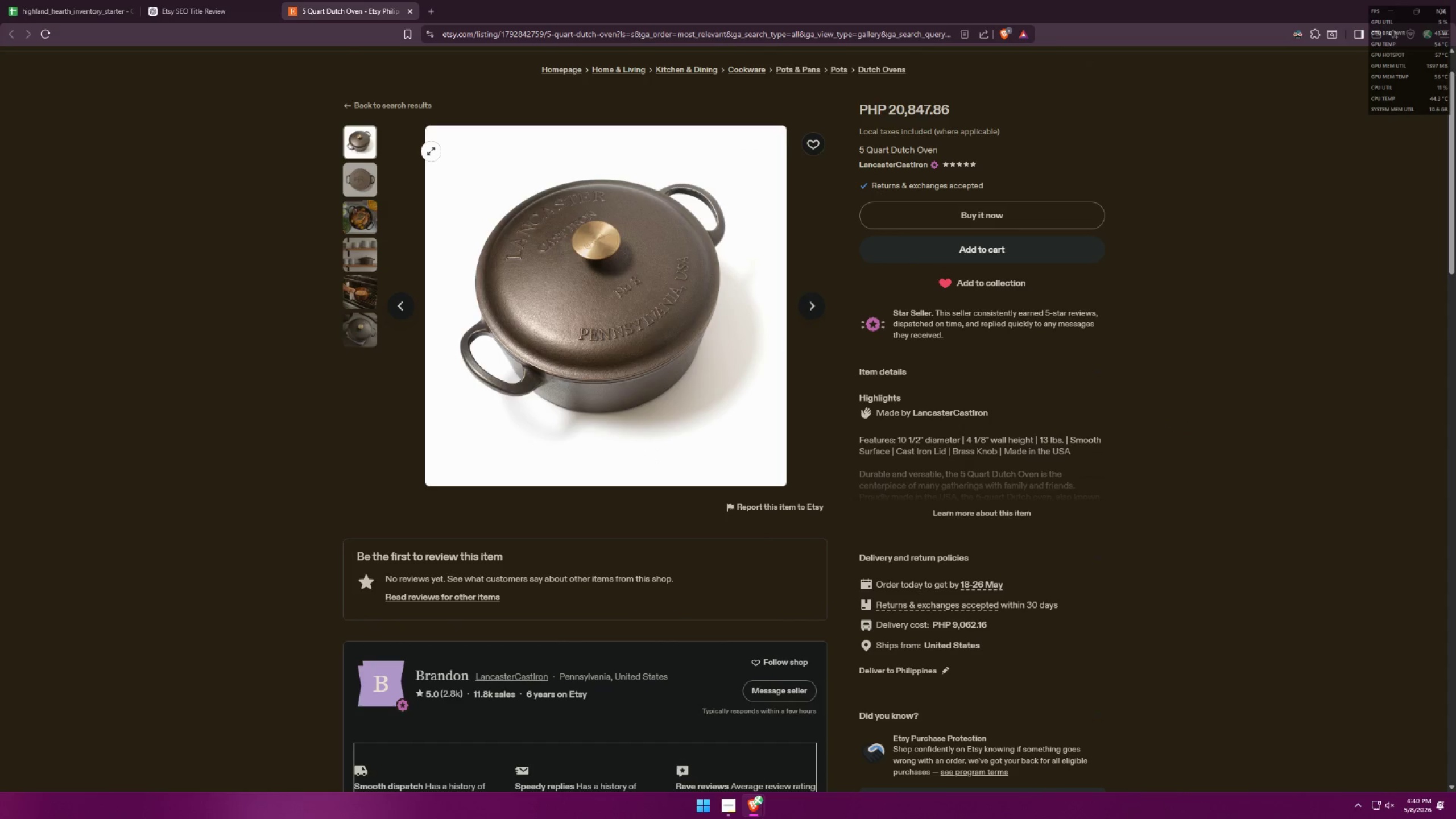 
left_click([511, 64])
 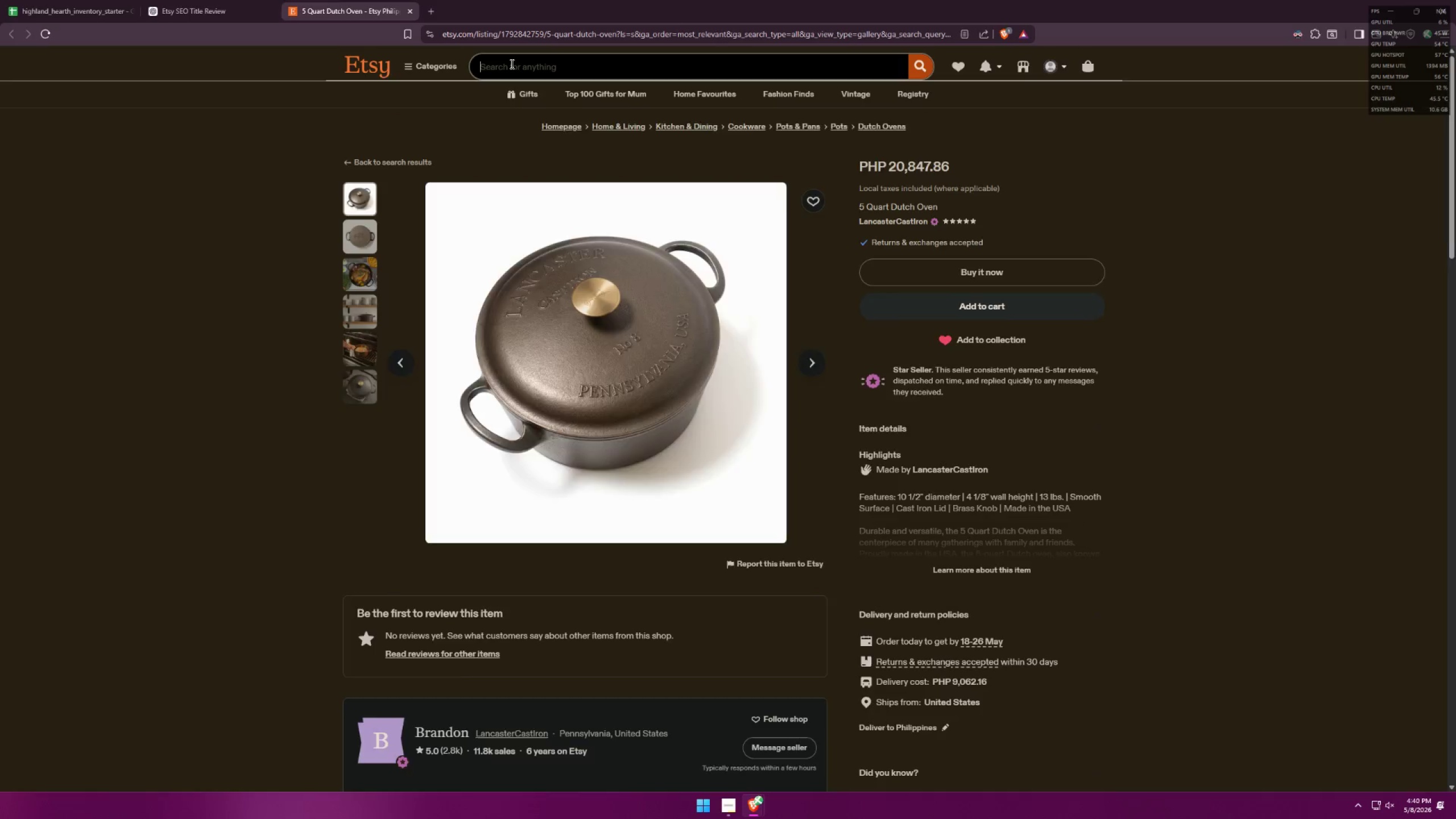 
key(Alt+AltLeft)
 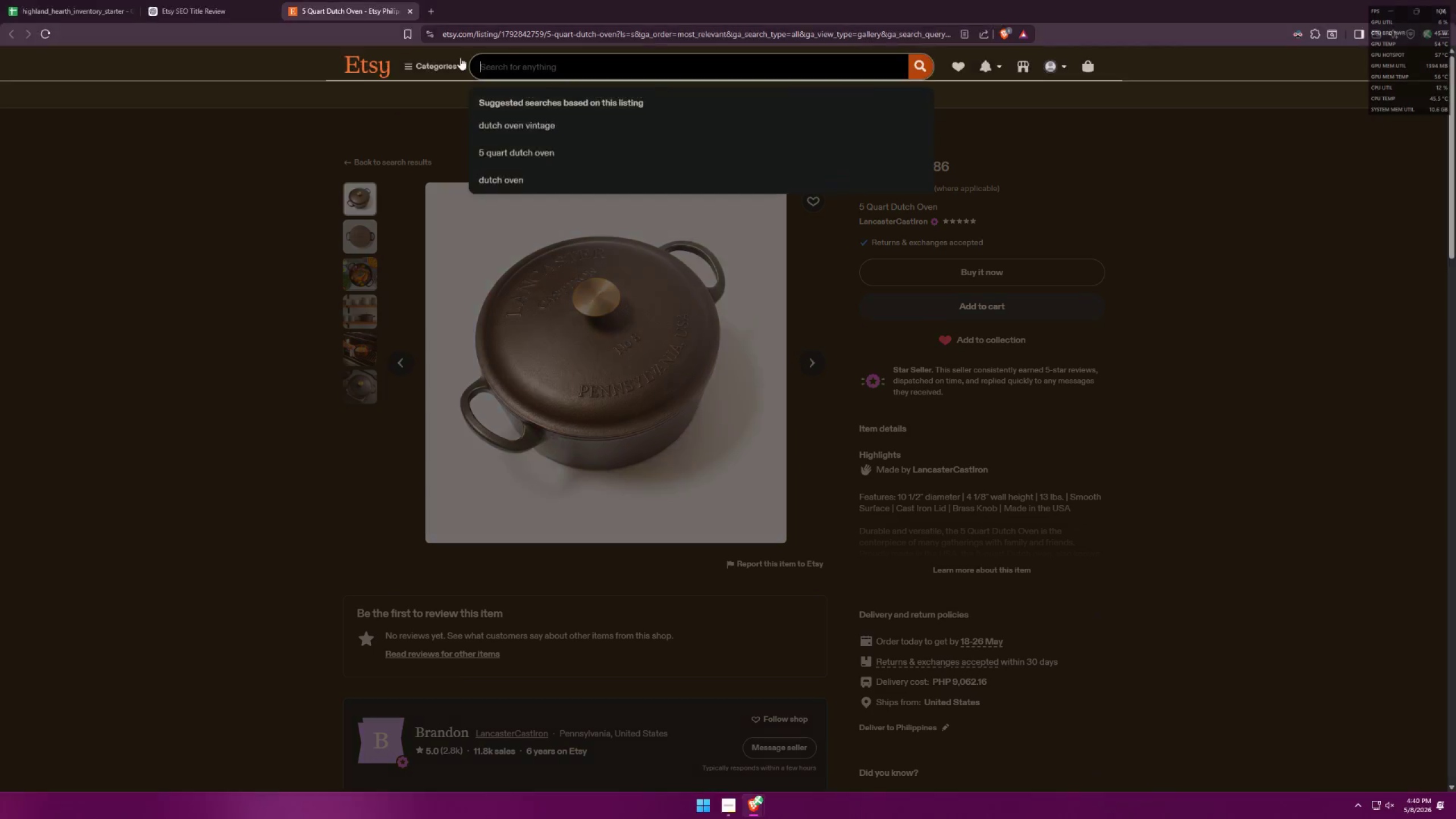 
key(Alt+Tab)